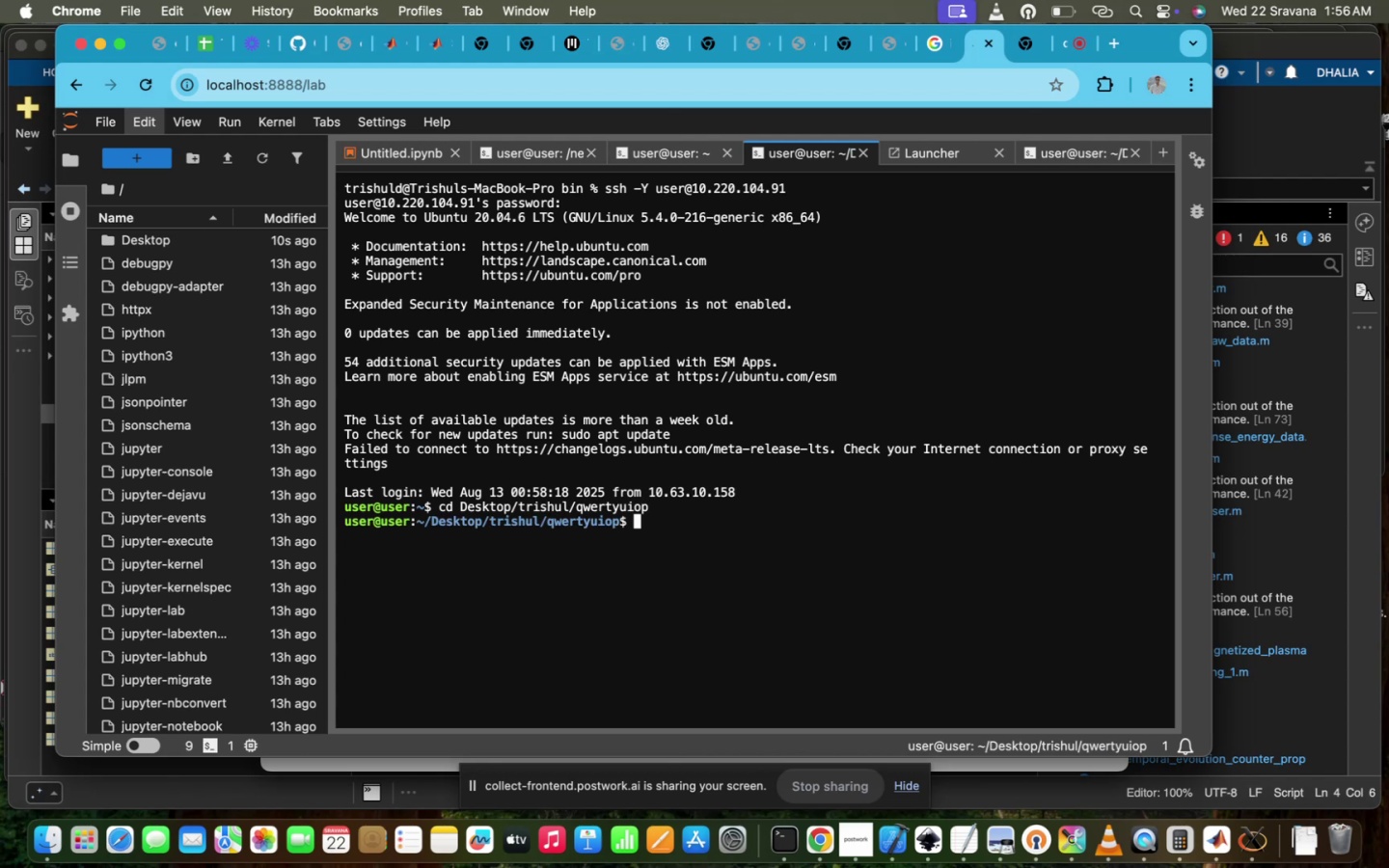 
type(cd p)
key(Tab)
 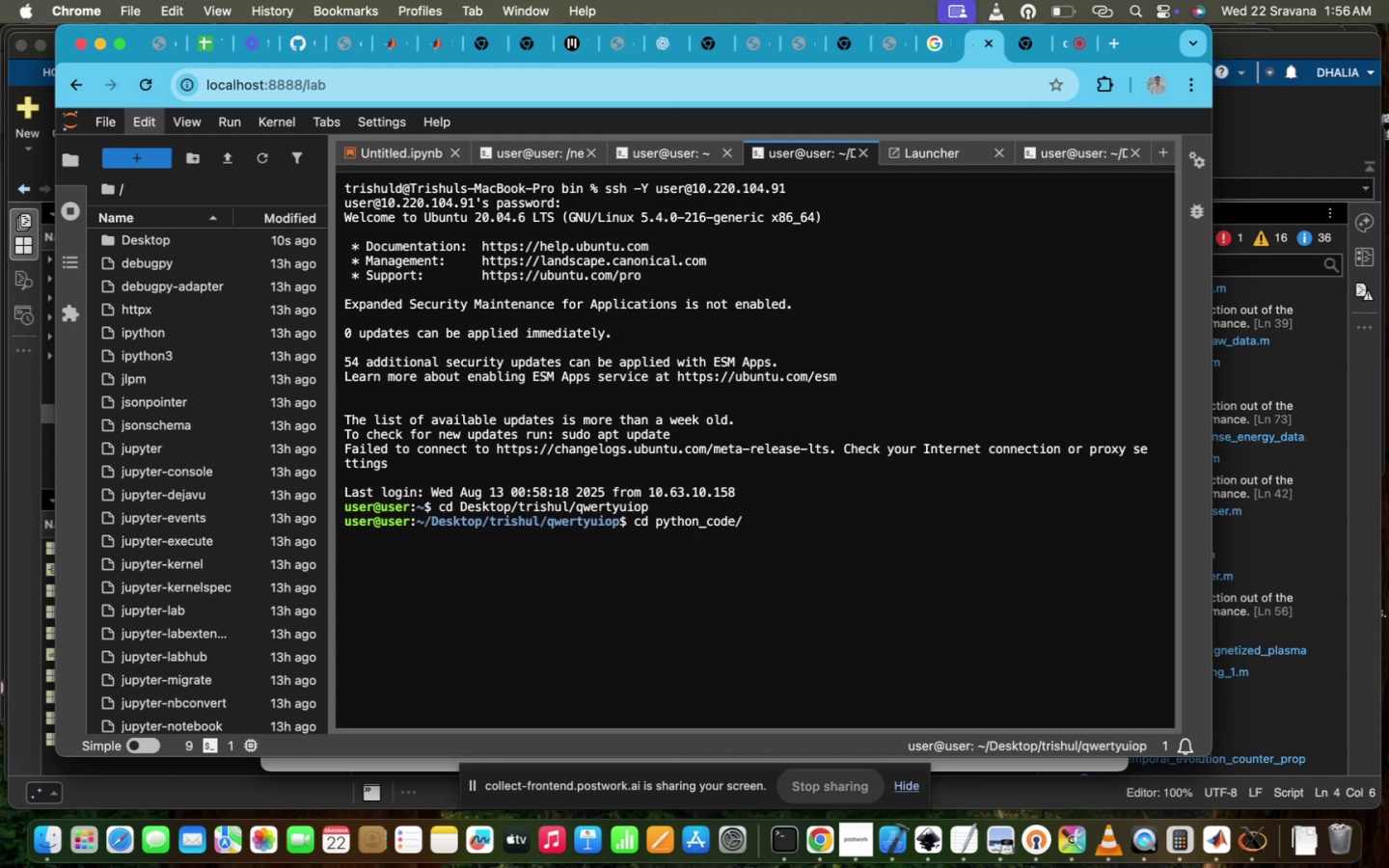 
key(Enter)
 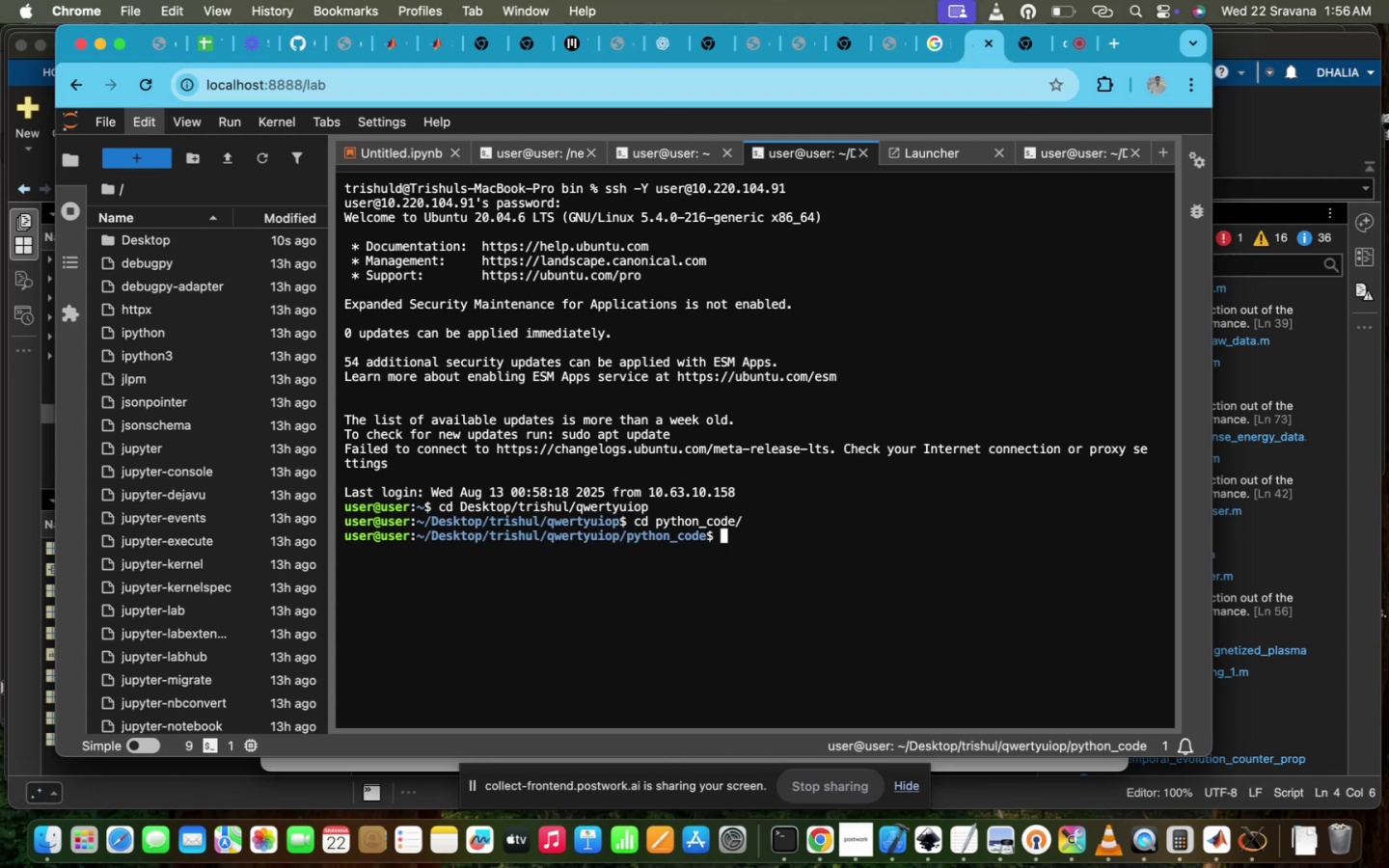 
type(ls)
 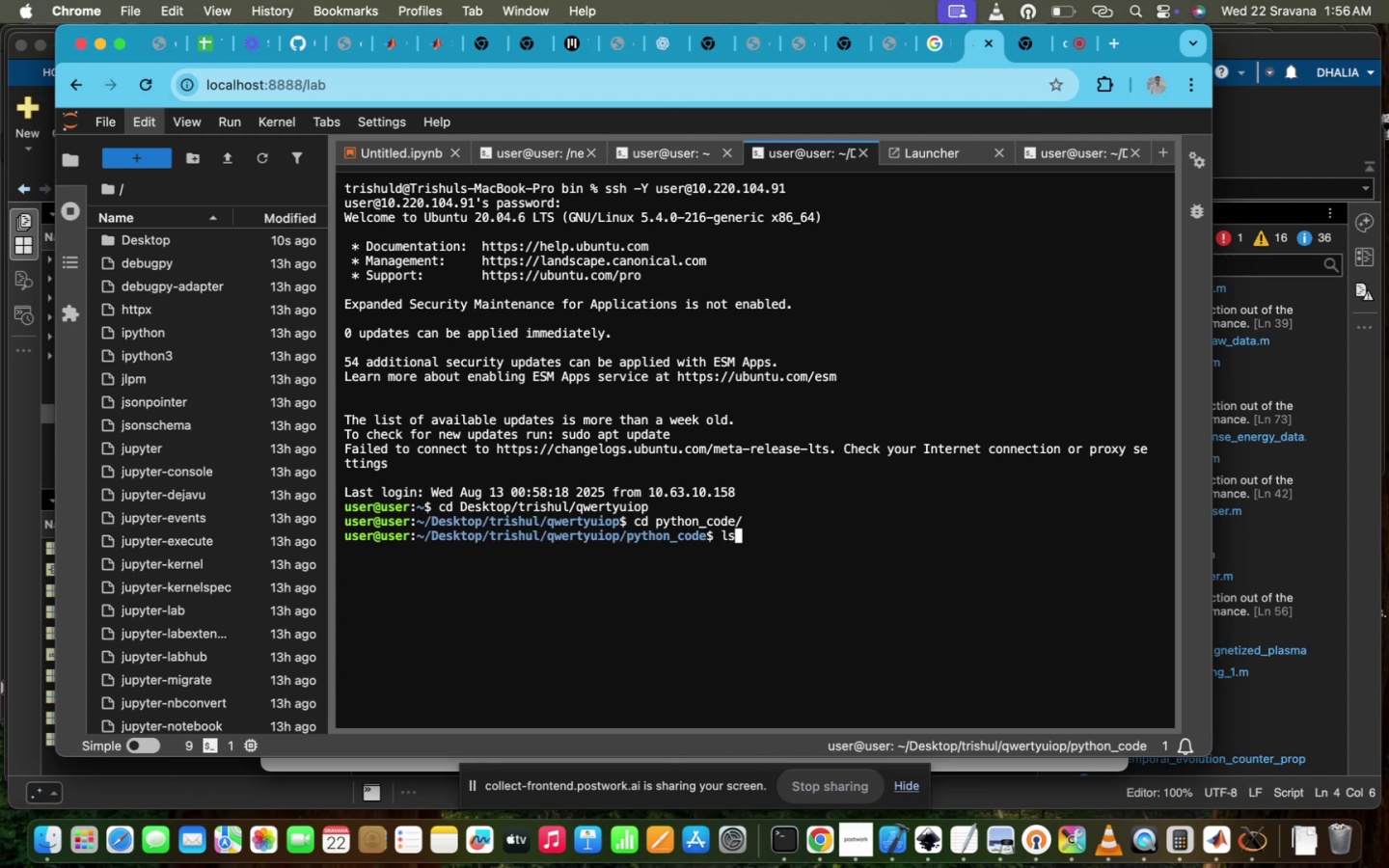 
key(Enter)
 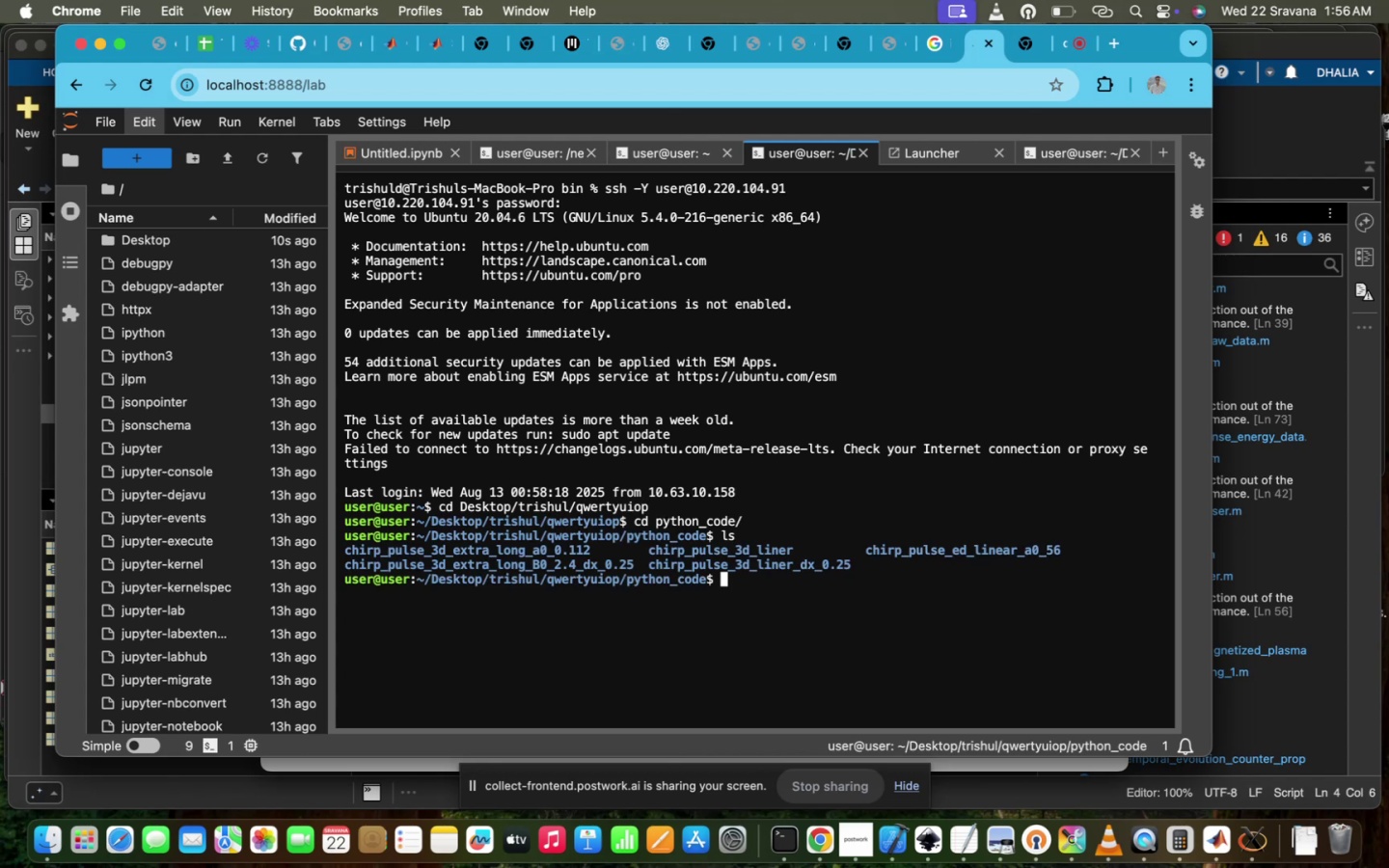 
type(cd ../)
 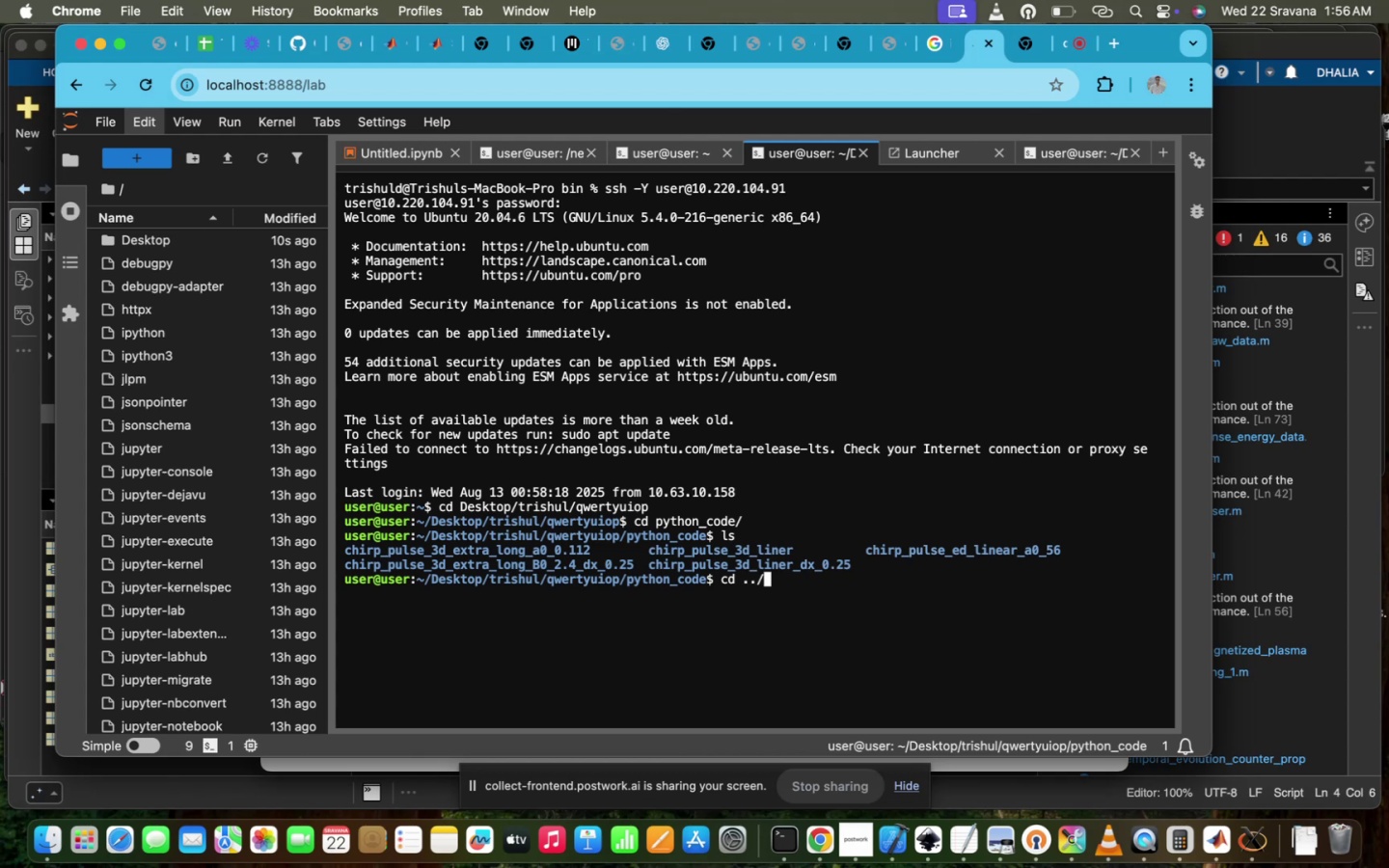 
key(Enter)
 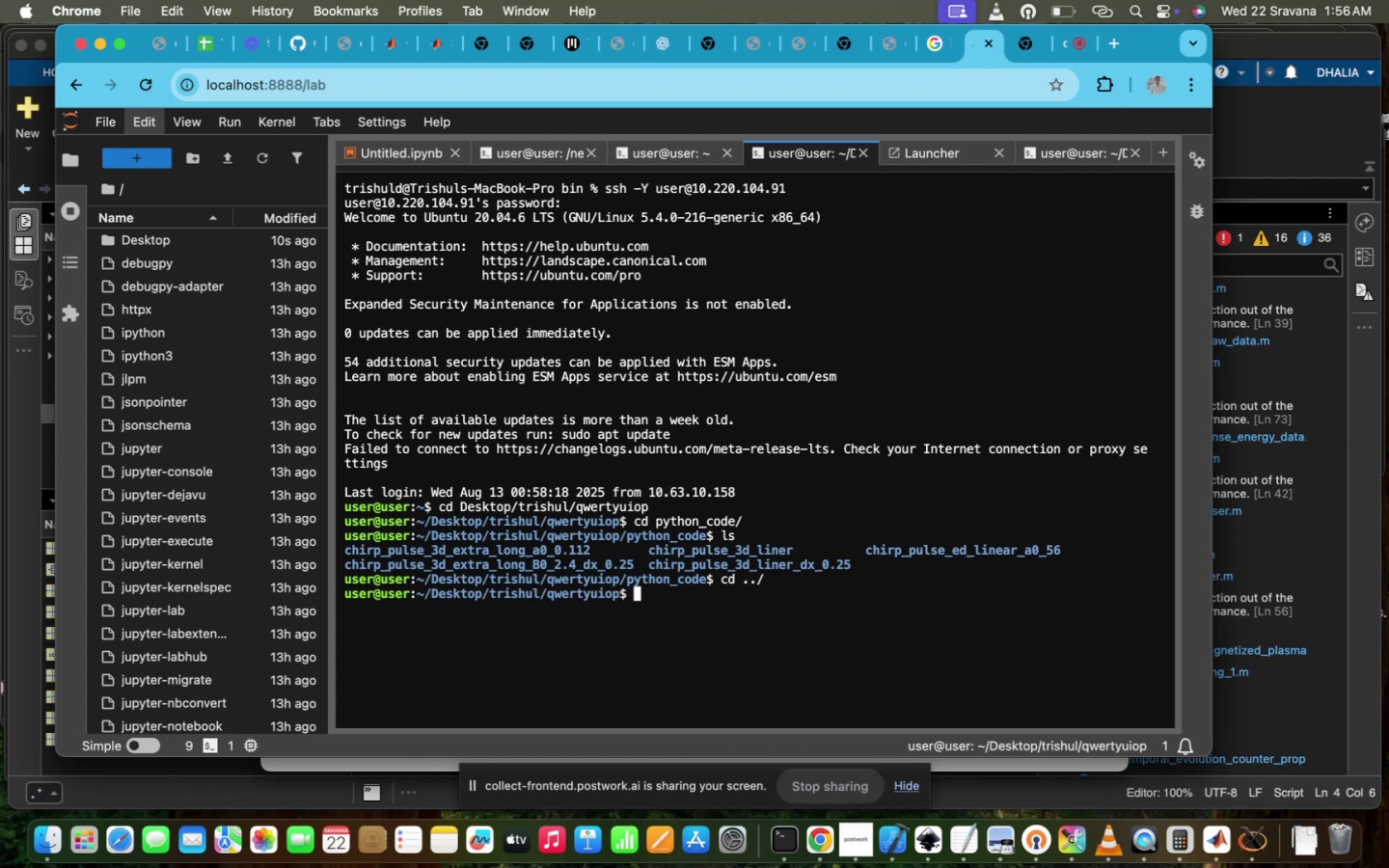 
type(c)
key(Backspace)
key(Backspace)
type(ls)
 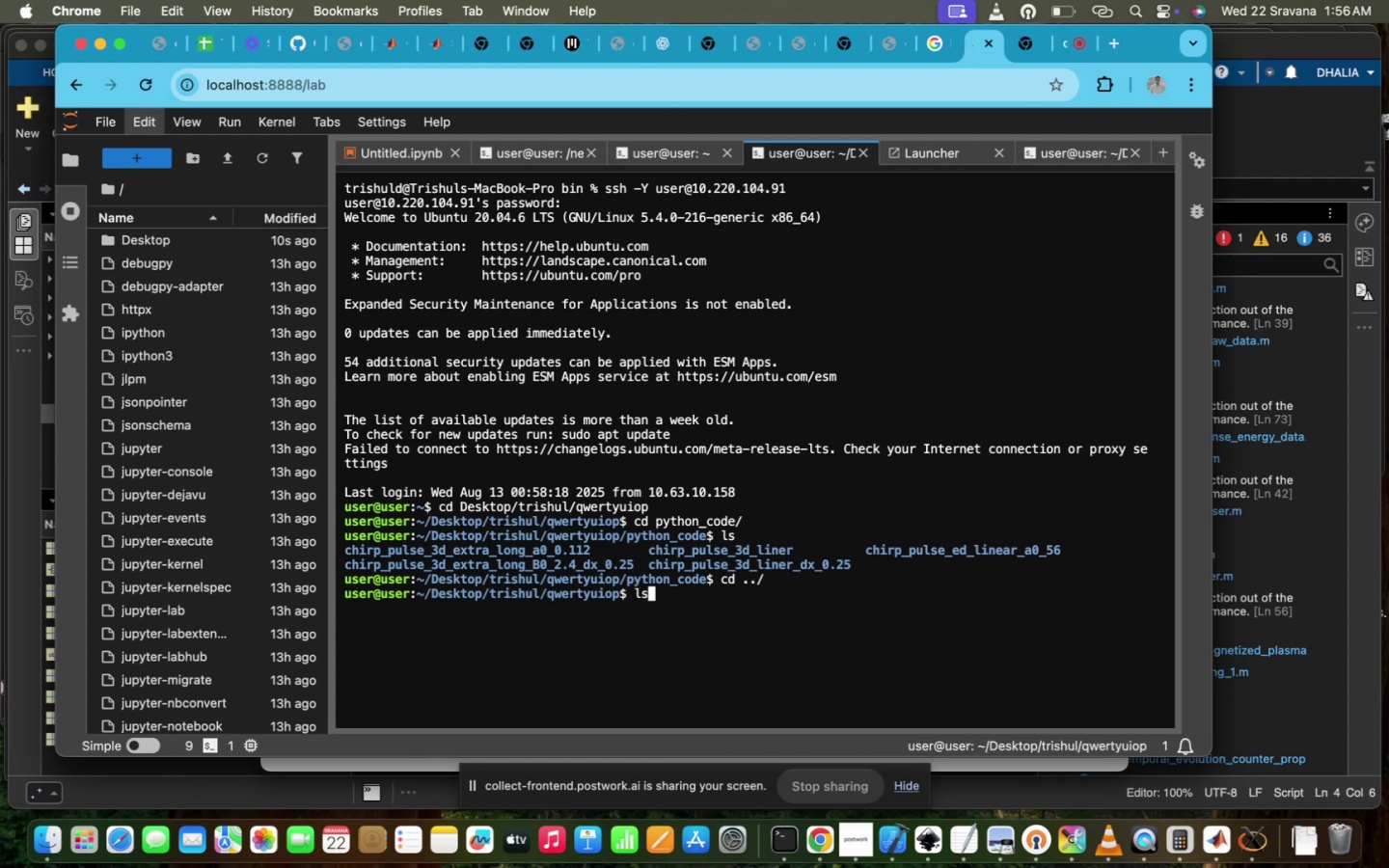 
key(Enter)
 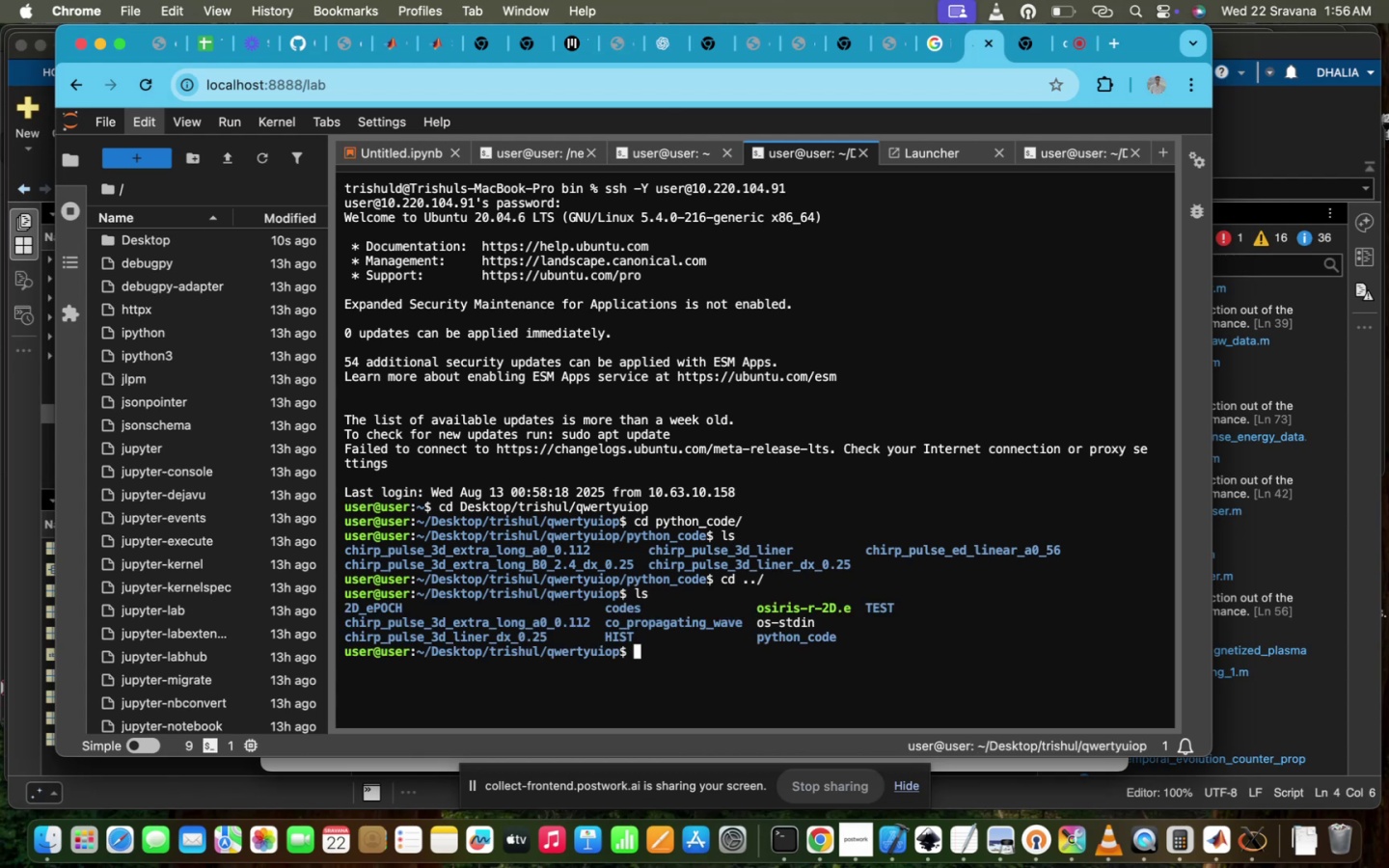 
type(cd co)
key(Tab)
type(+)
key(Backspace)
type(_)
key(Tab)
 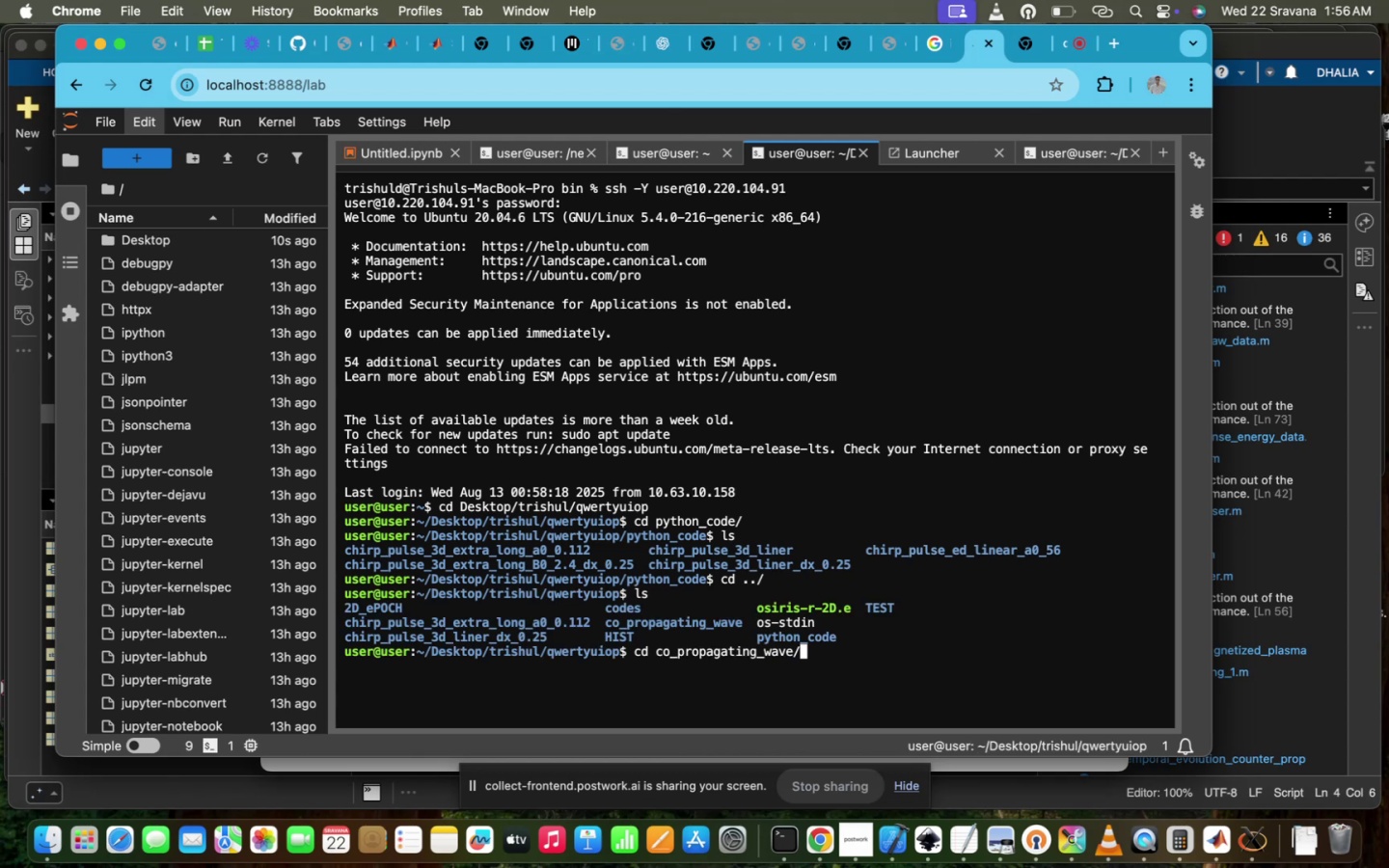 
 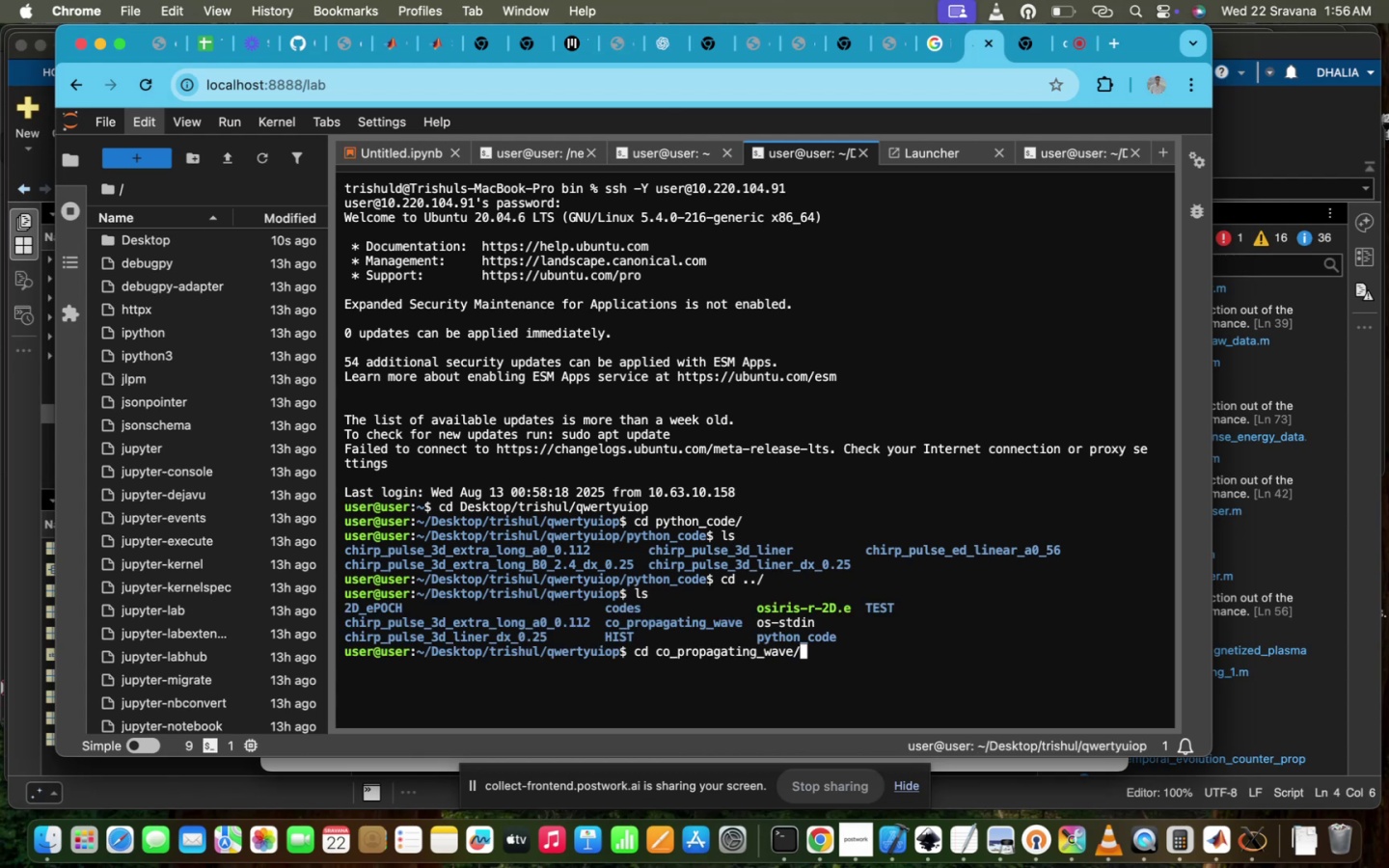 
key(Enter)
 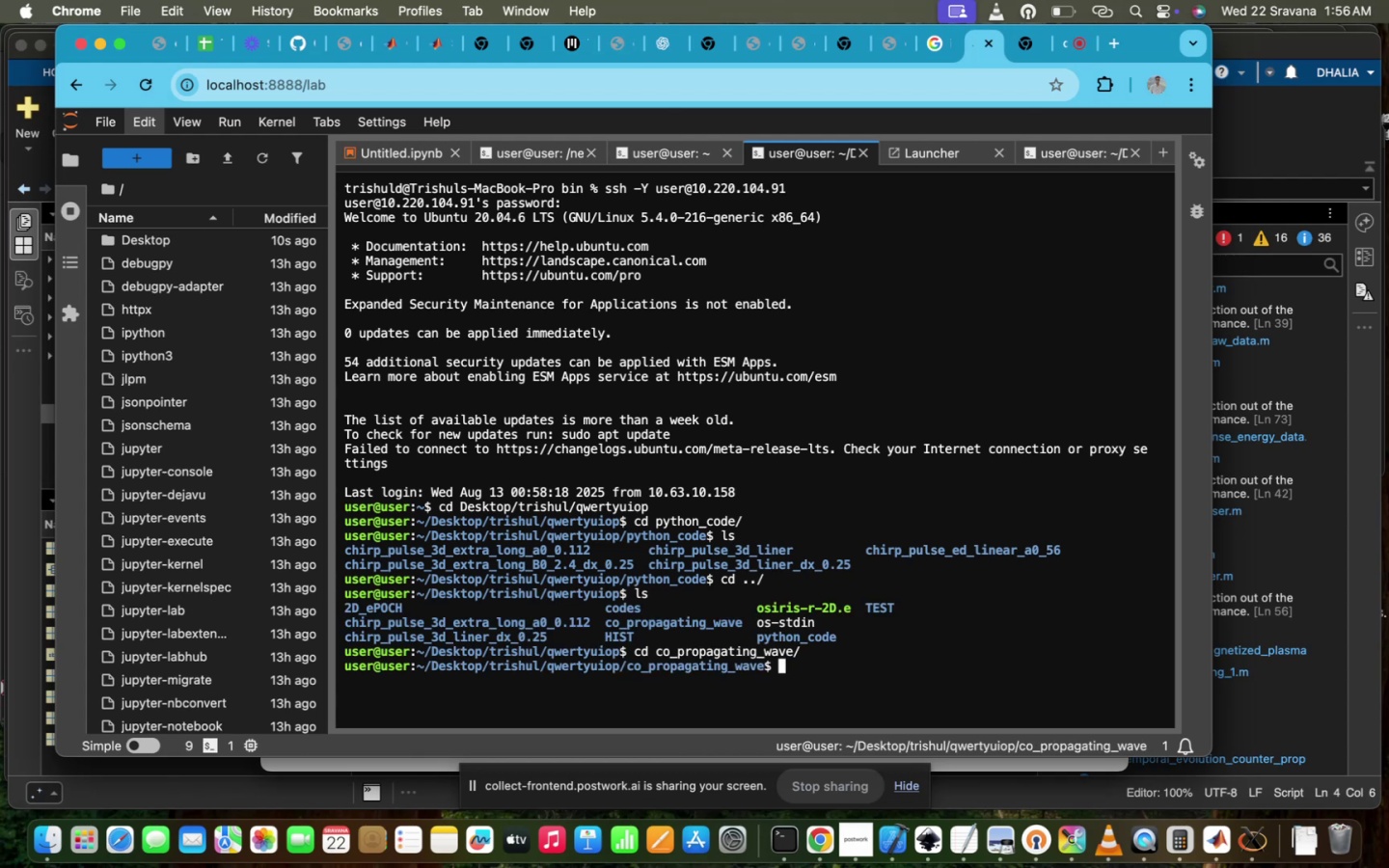 
type(ls)
 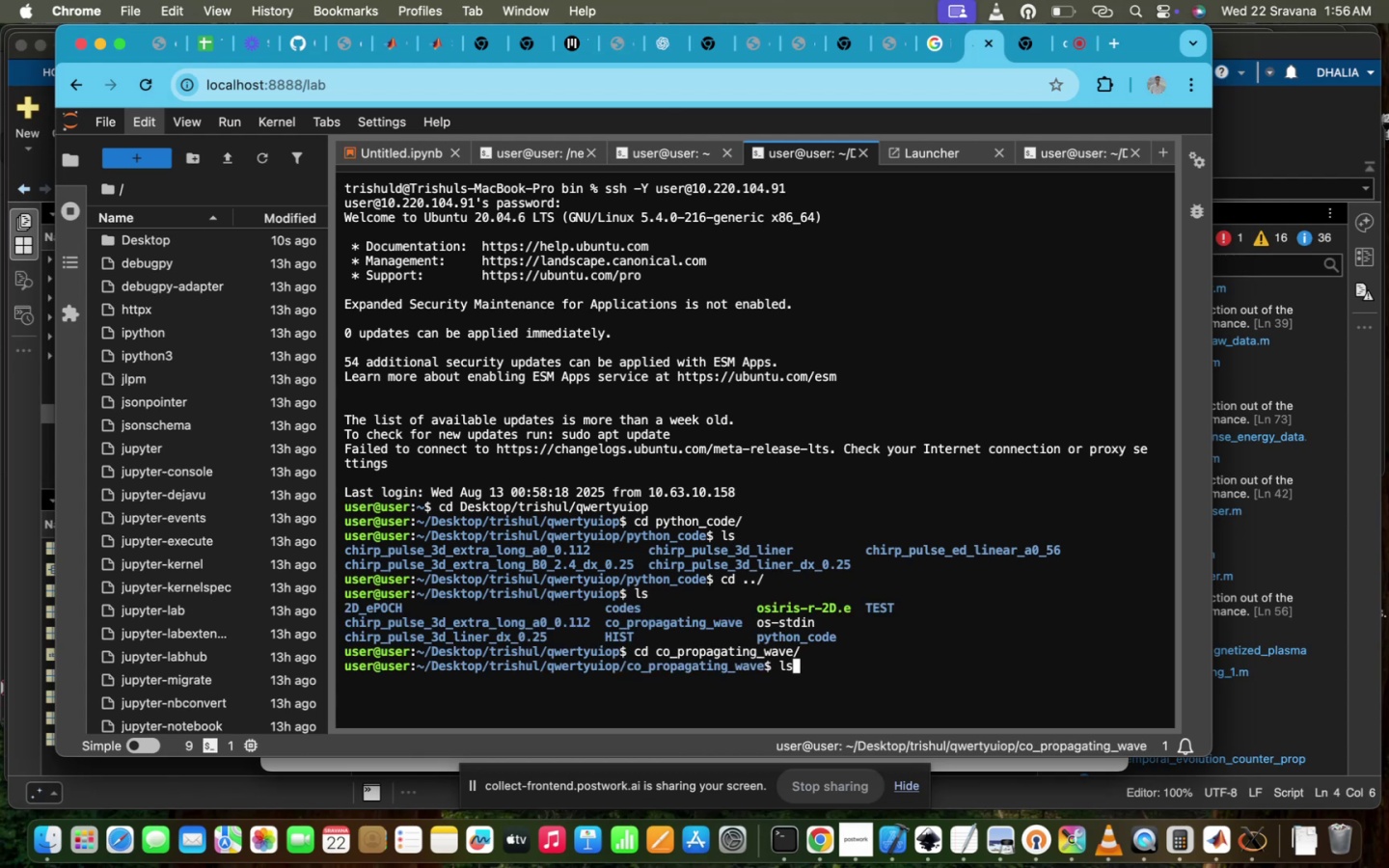 
key(Enter)
 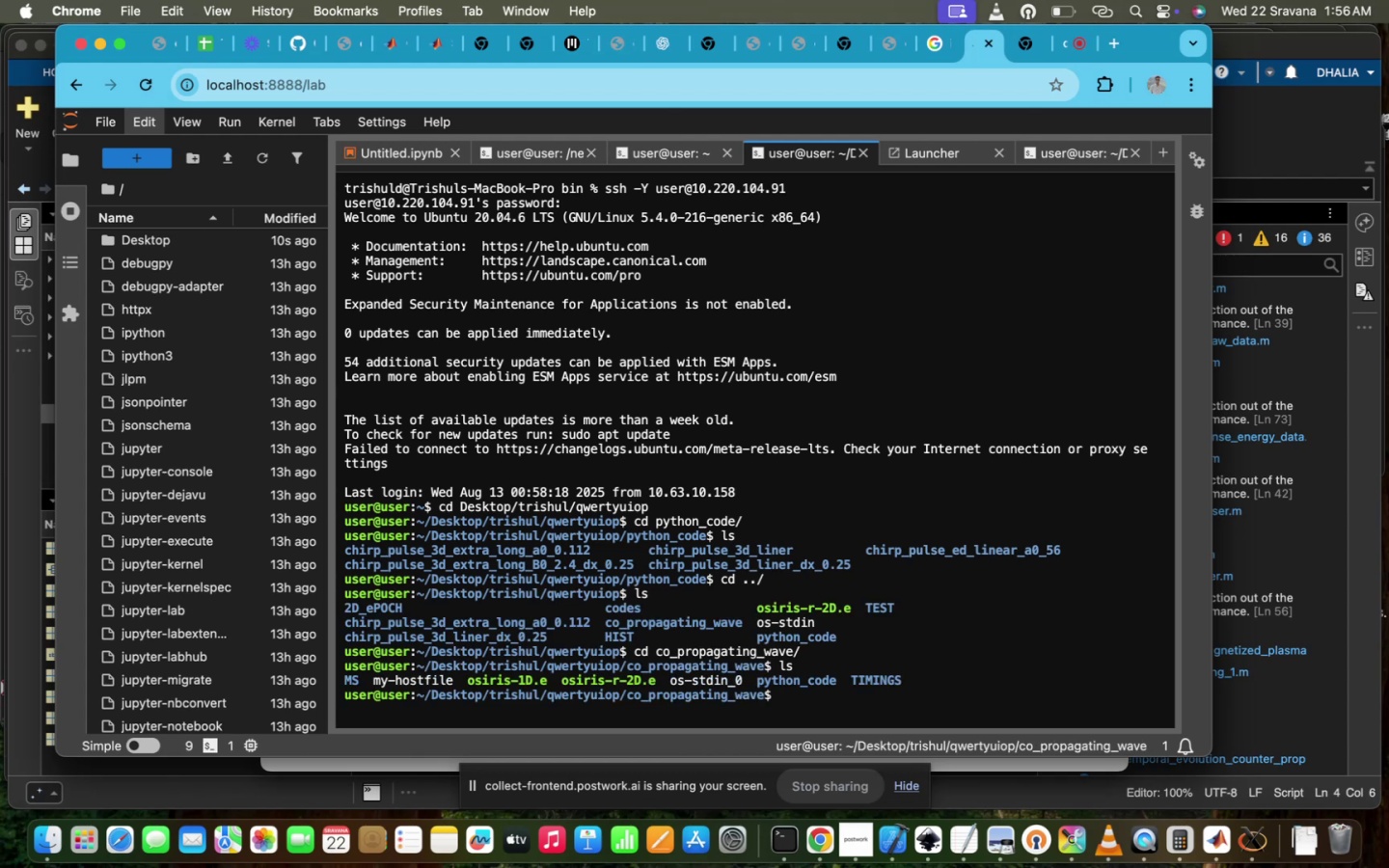 
type(cd)
 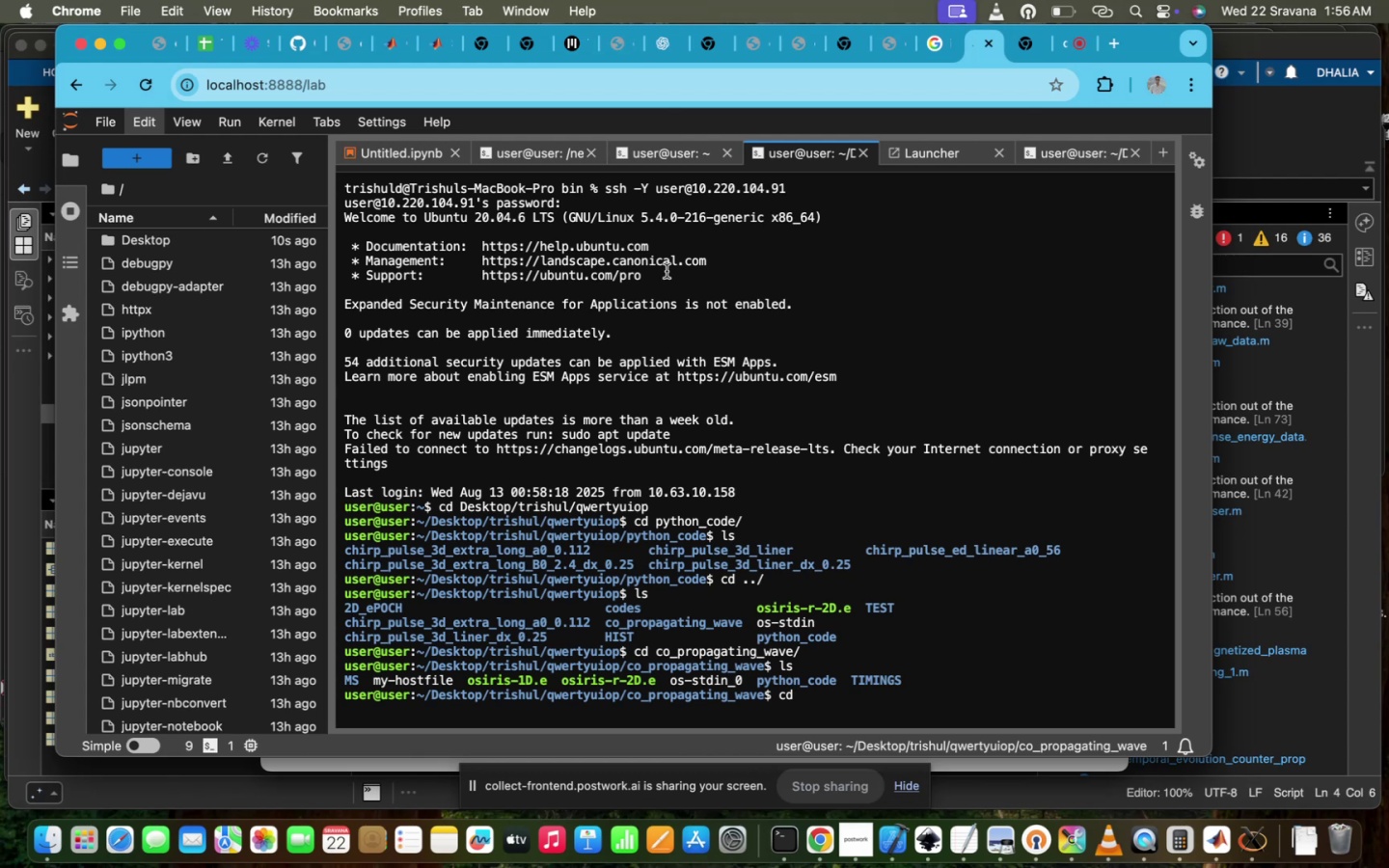 
key(Backspace)
 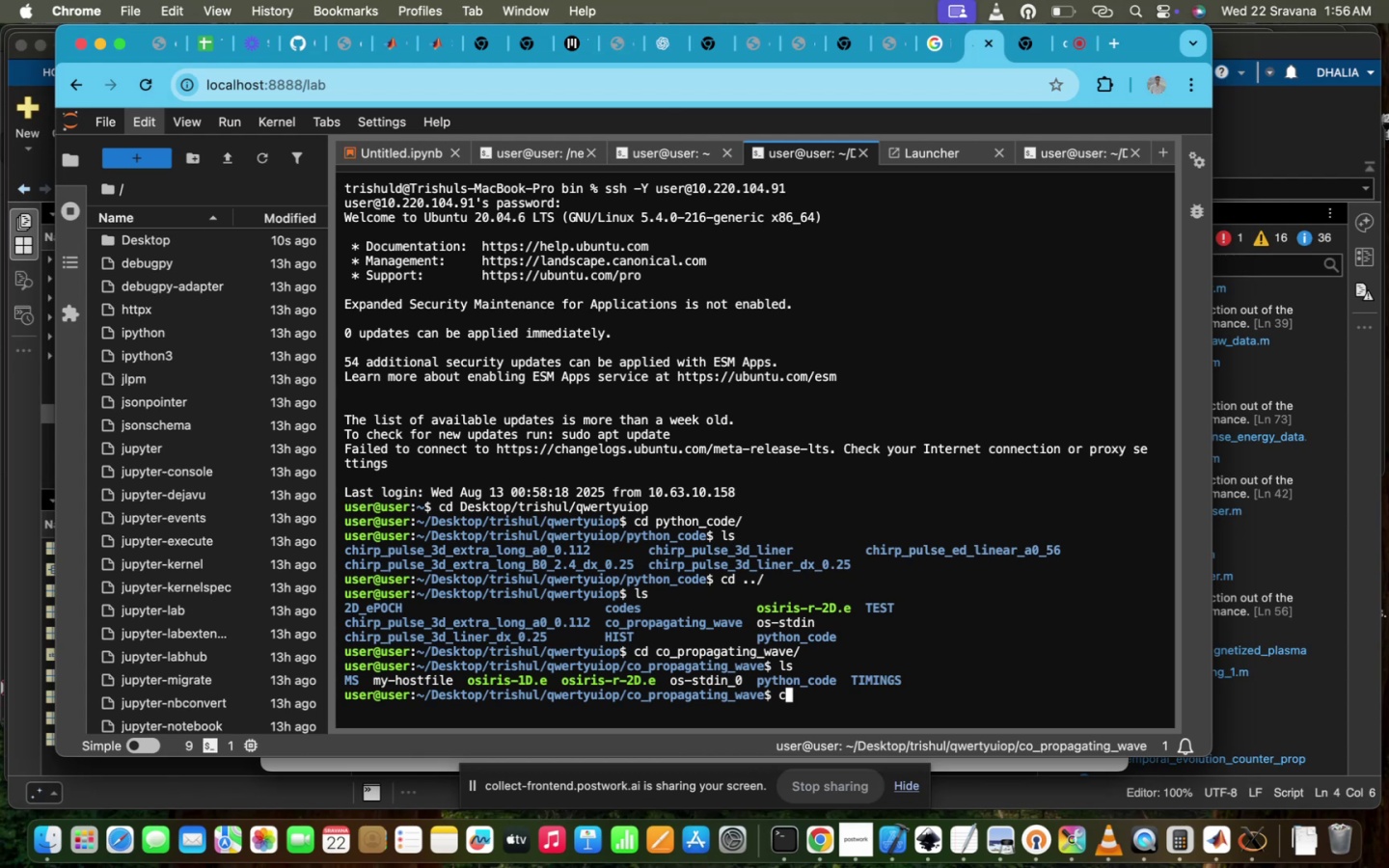 
key(Backspace)
 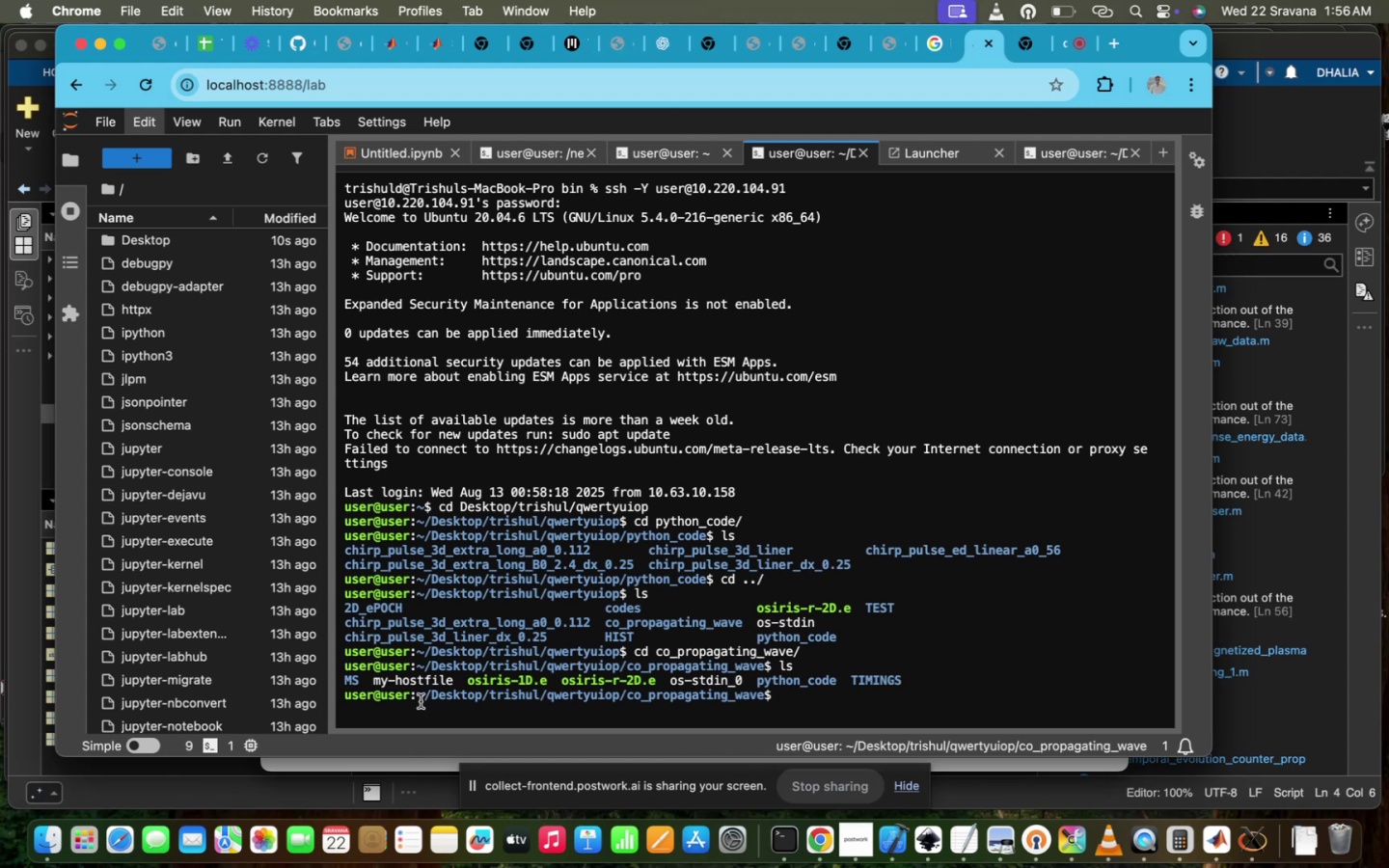 
left_click_drag(start_coordinate=[417, 692], to_coordinate=[764, 692])
 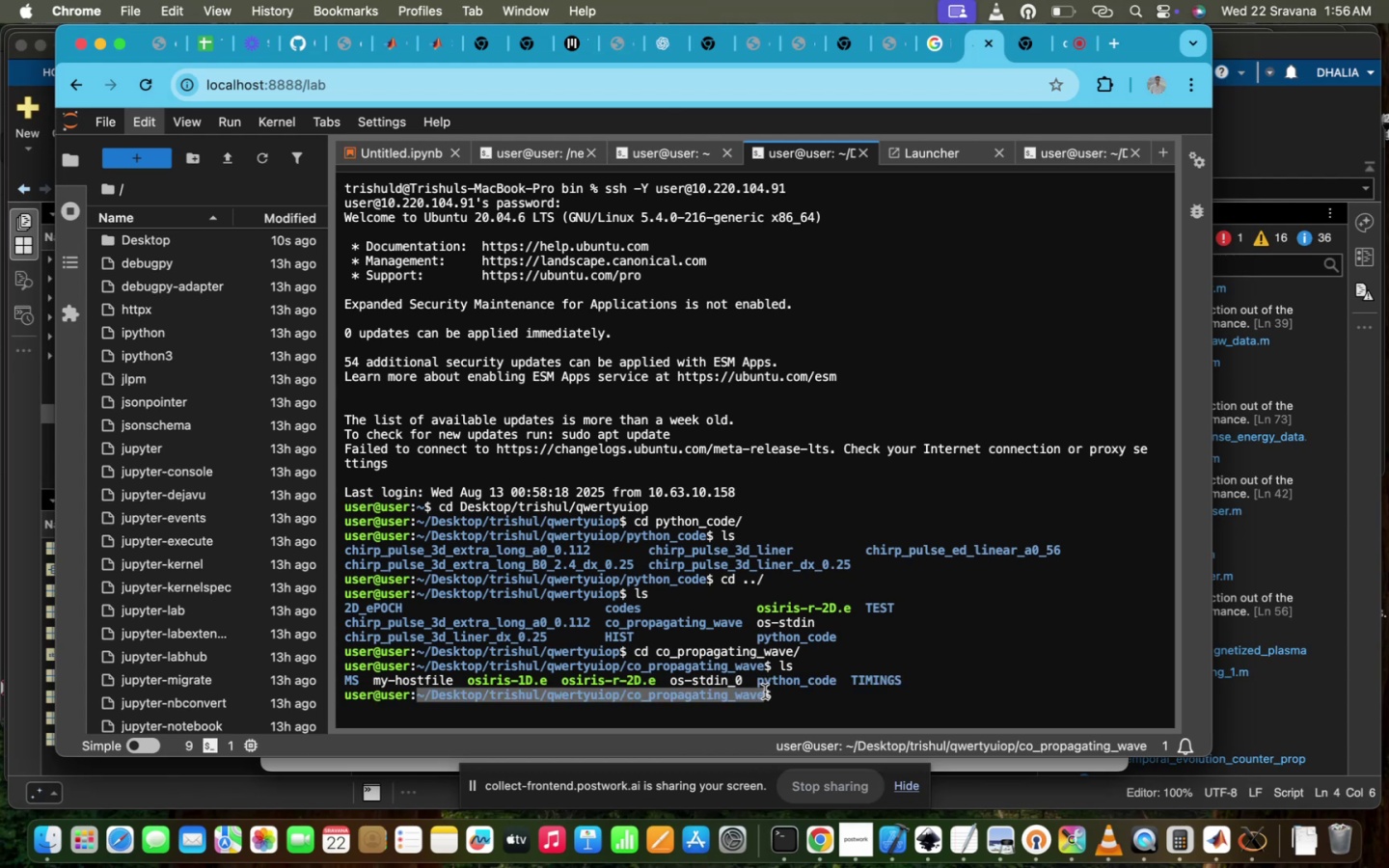 
key(Meta+C)
 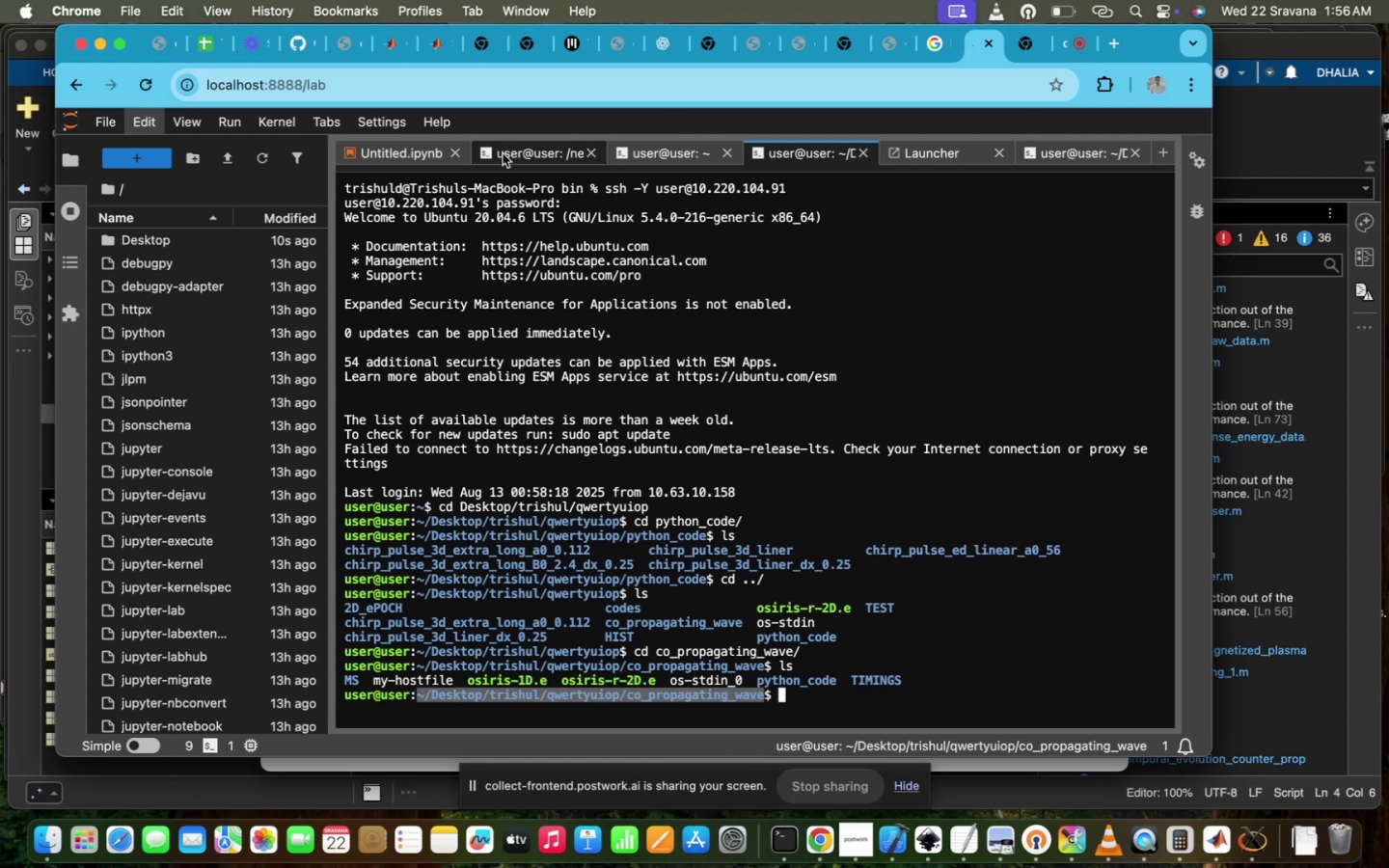 
key(Meta+V)
 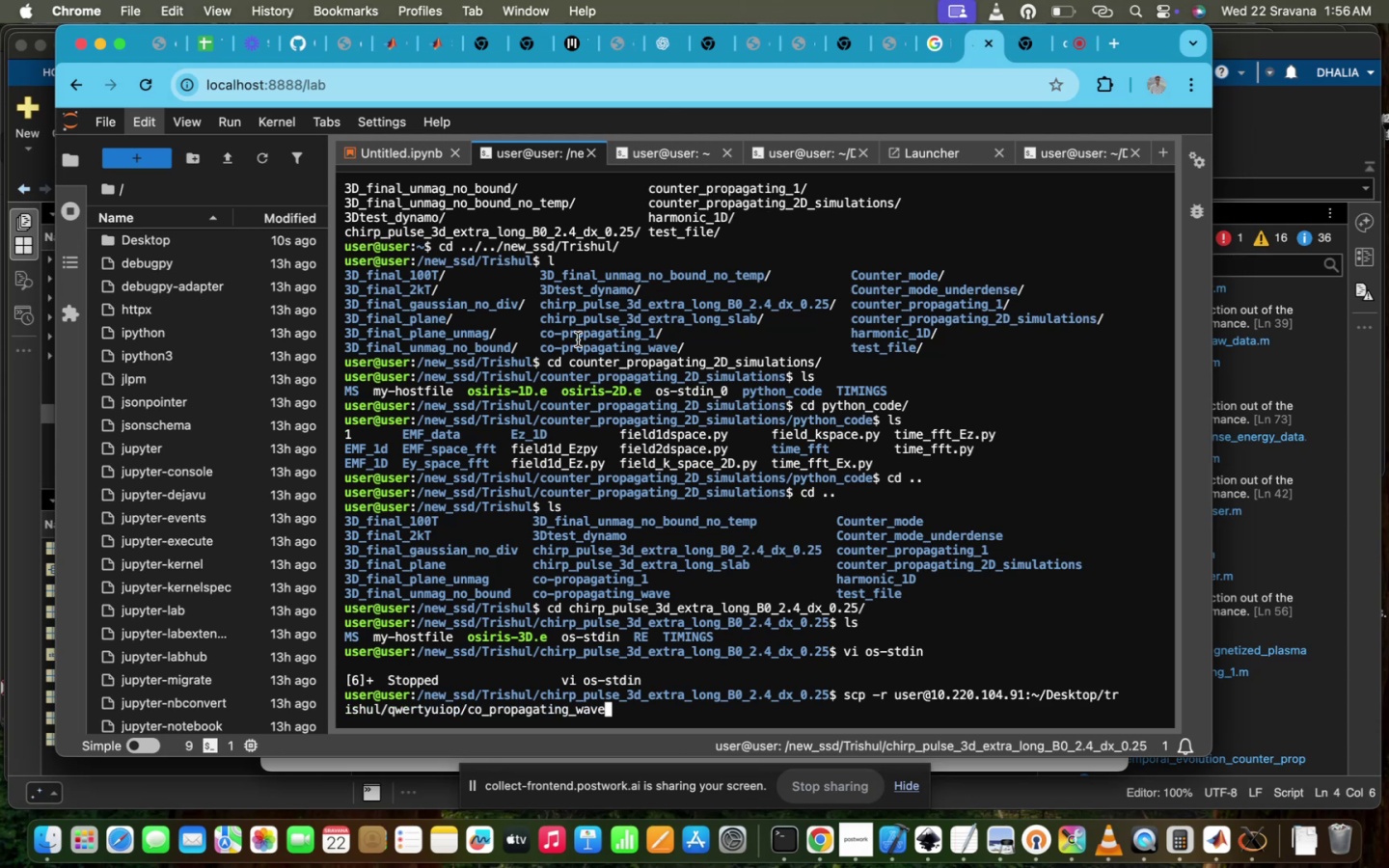 
type(/s)
key(Backspace)
type(os-)
key(Tab)
type(stdin_0 .)
 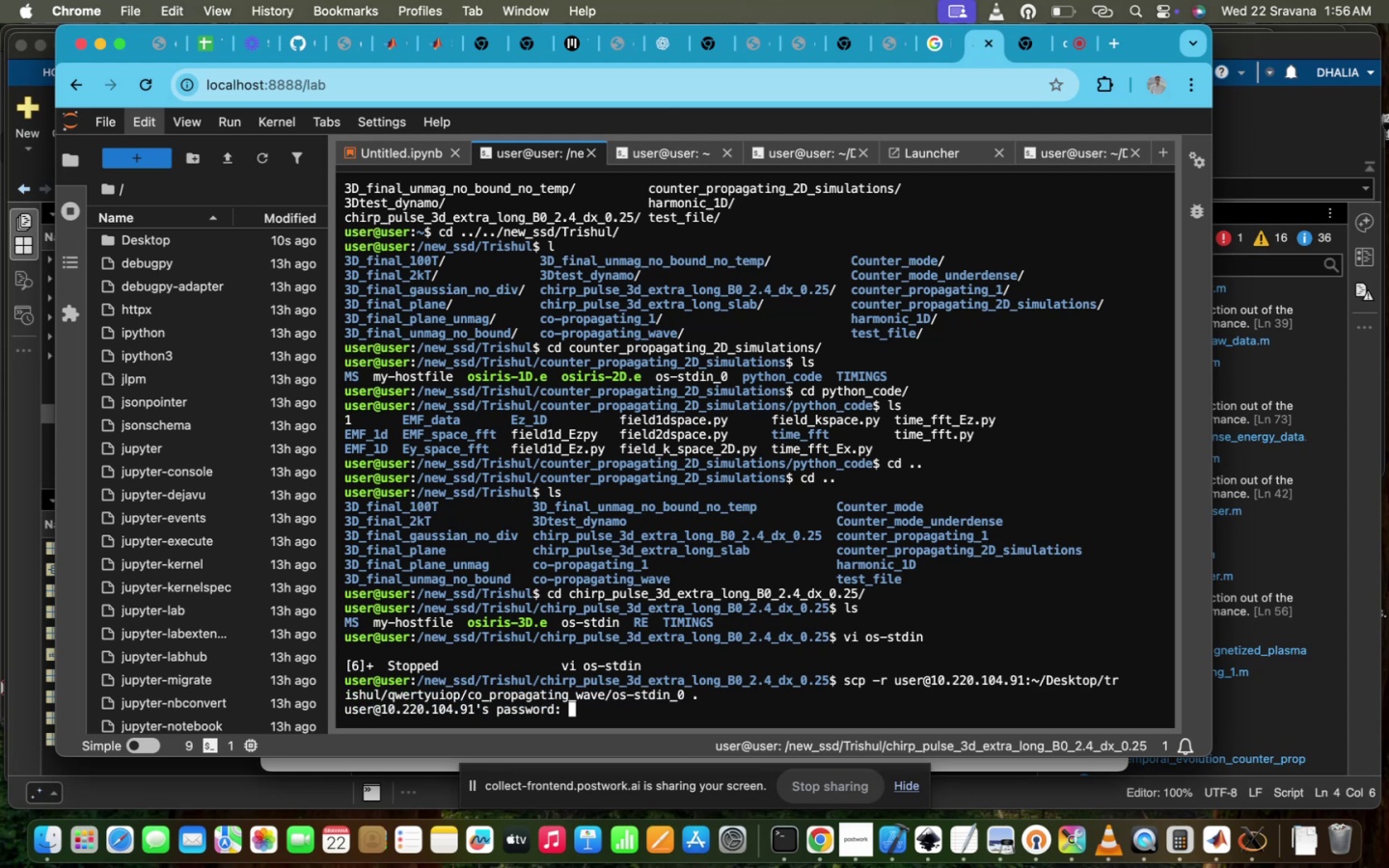 
 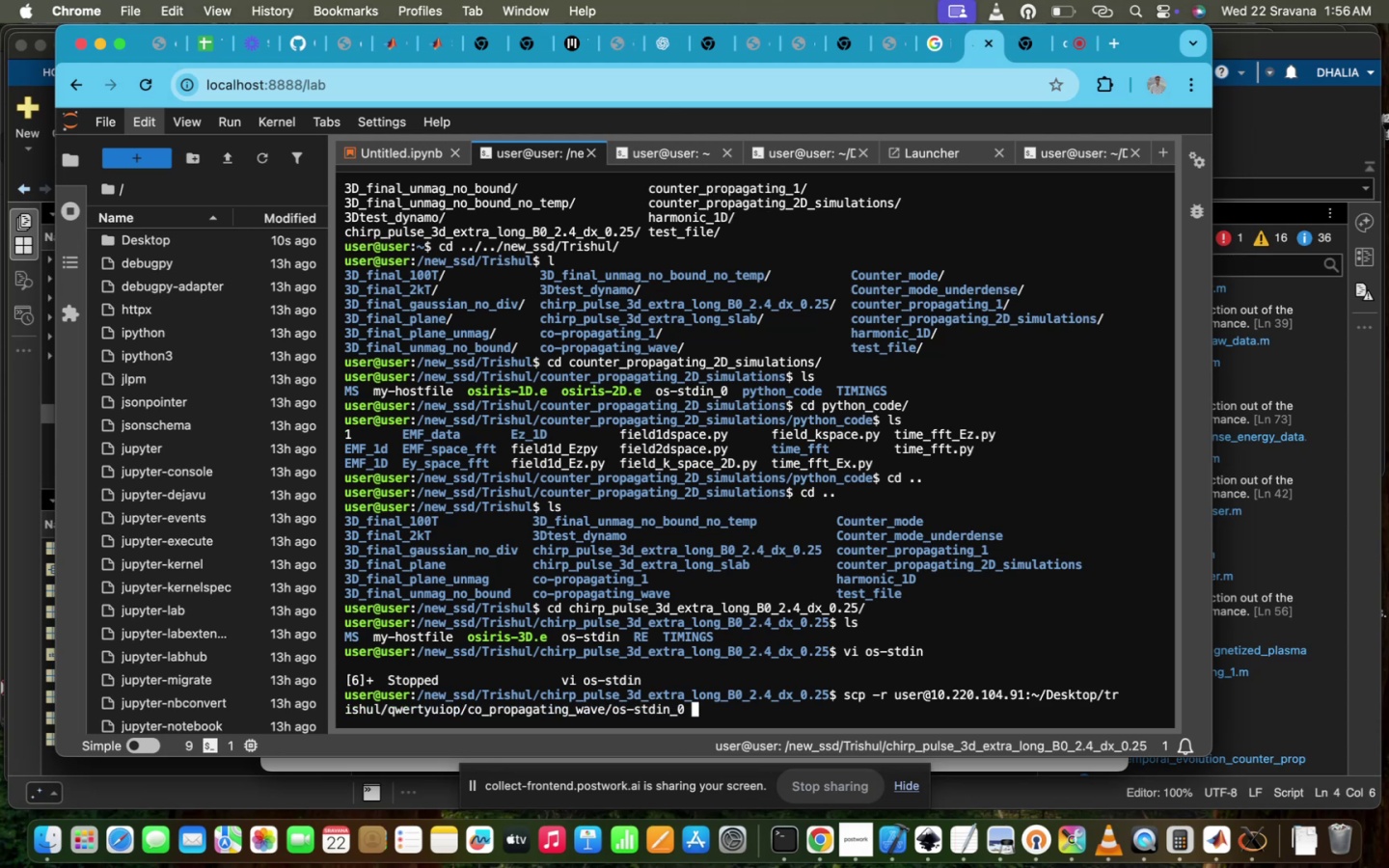 
key(Enter)
 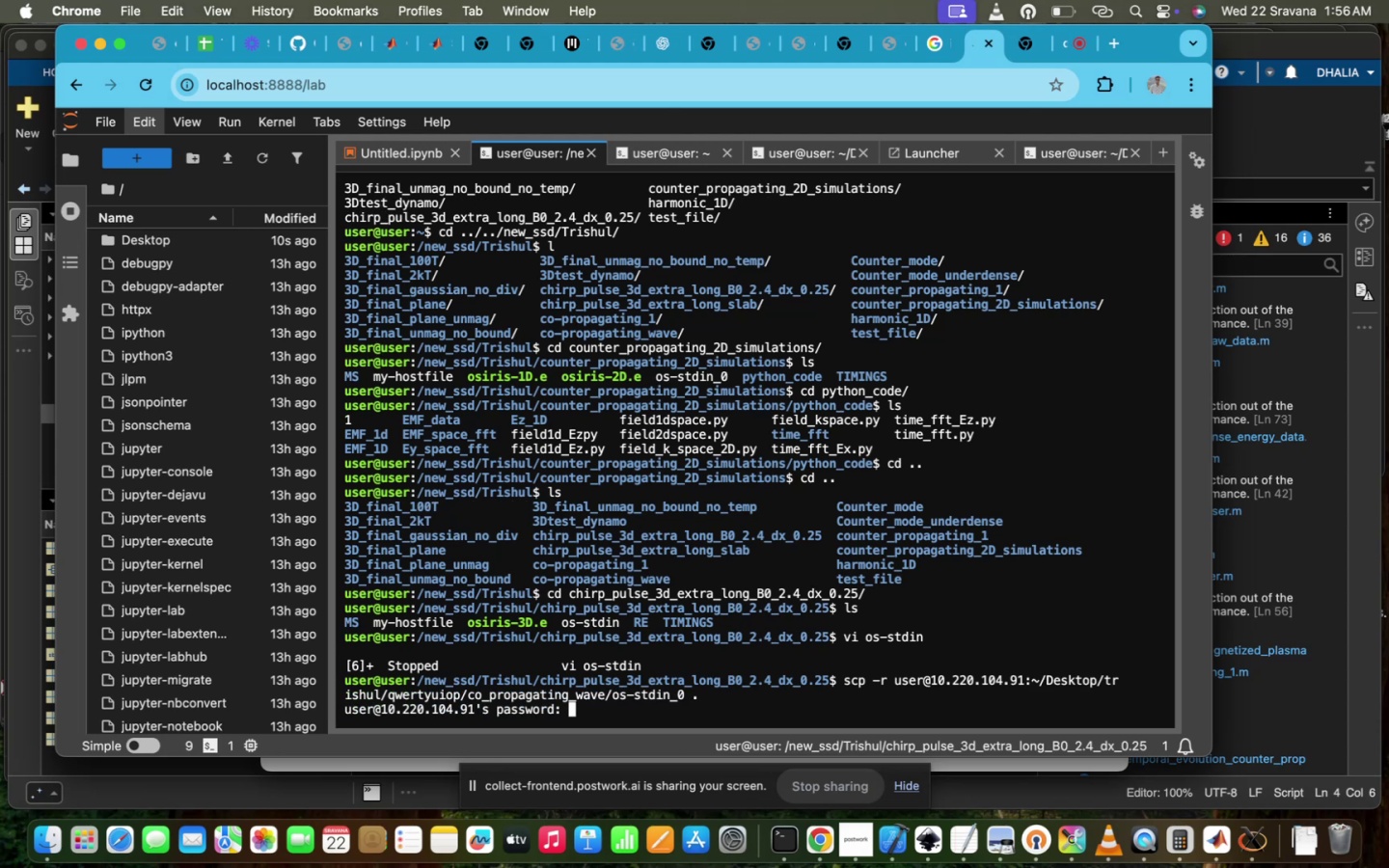 
type(ppl@iitd)
 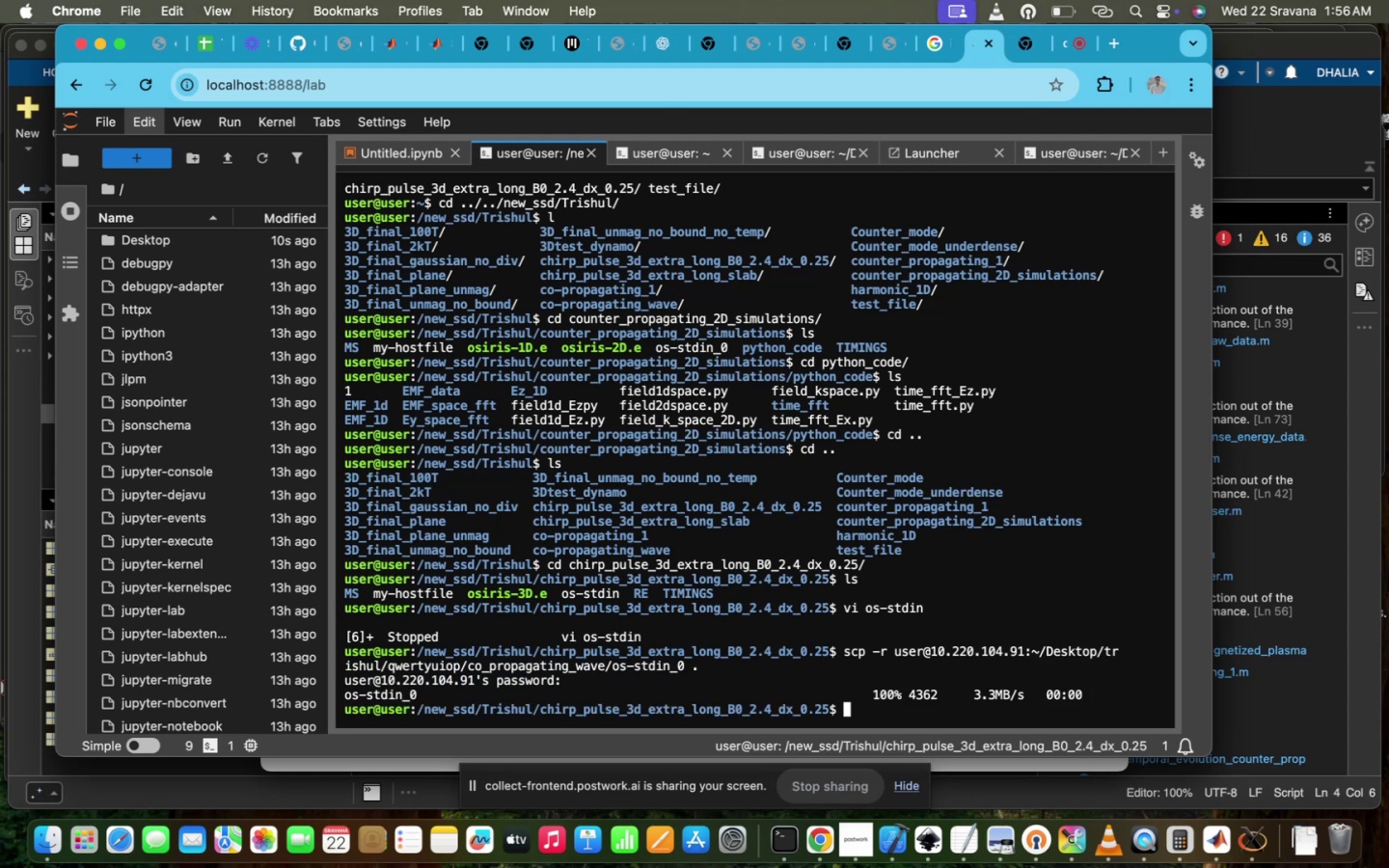 
 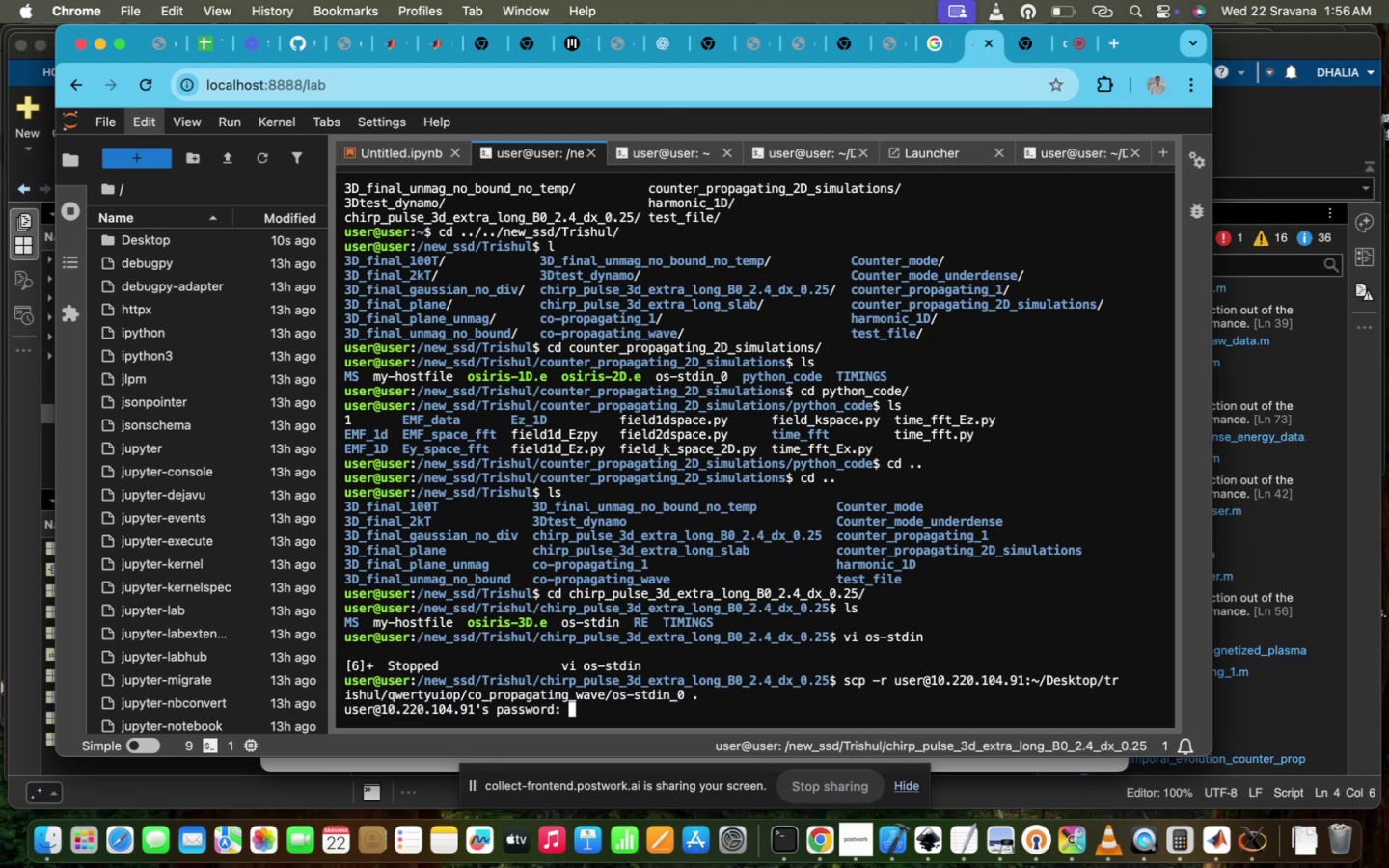 
key(Enter)
 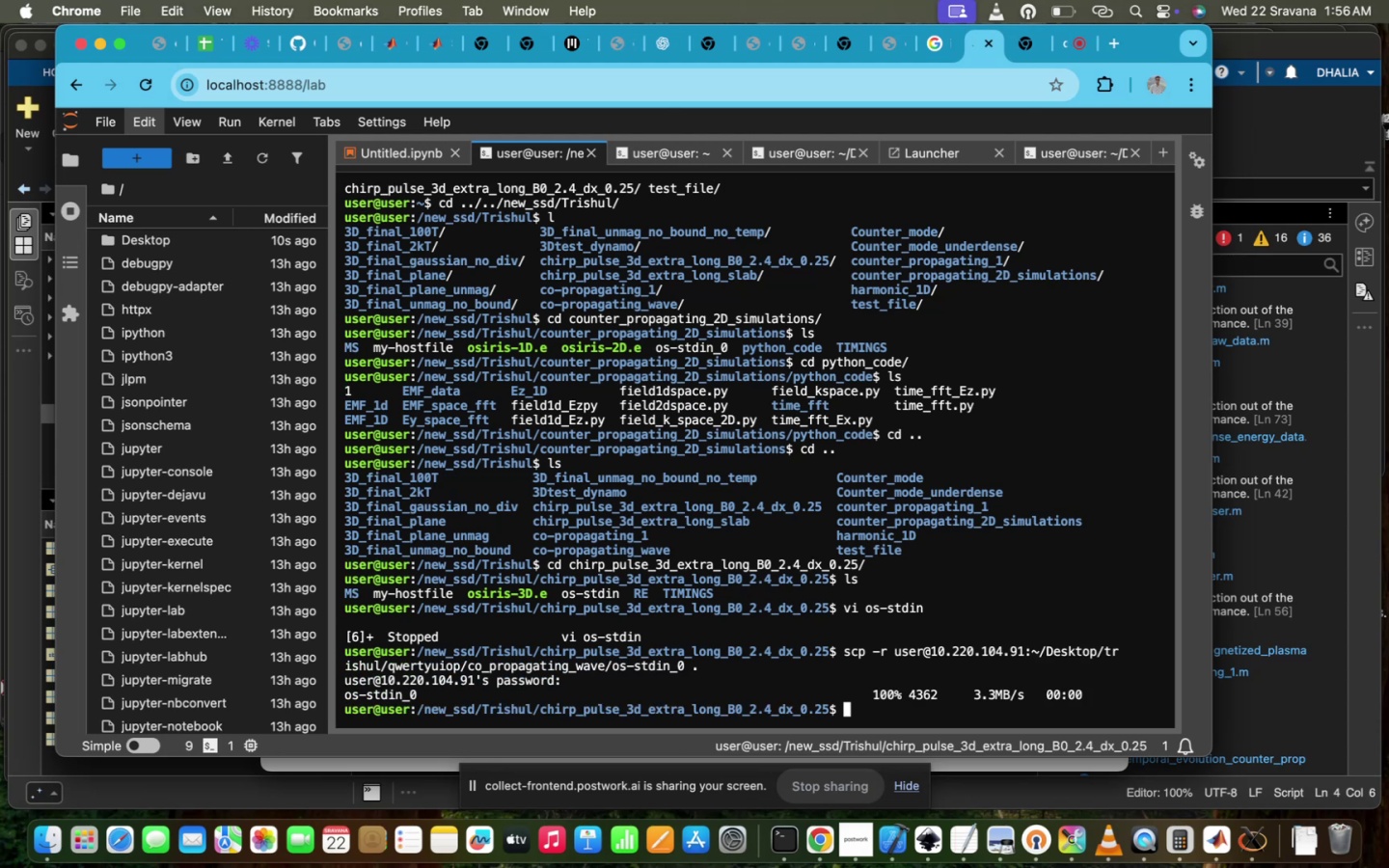 
type(vi os-)
key(Tab)
 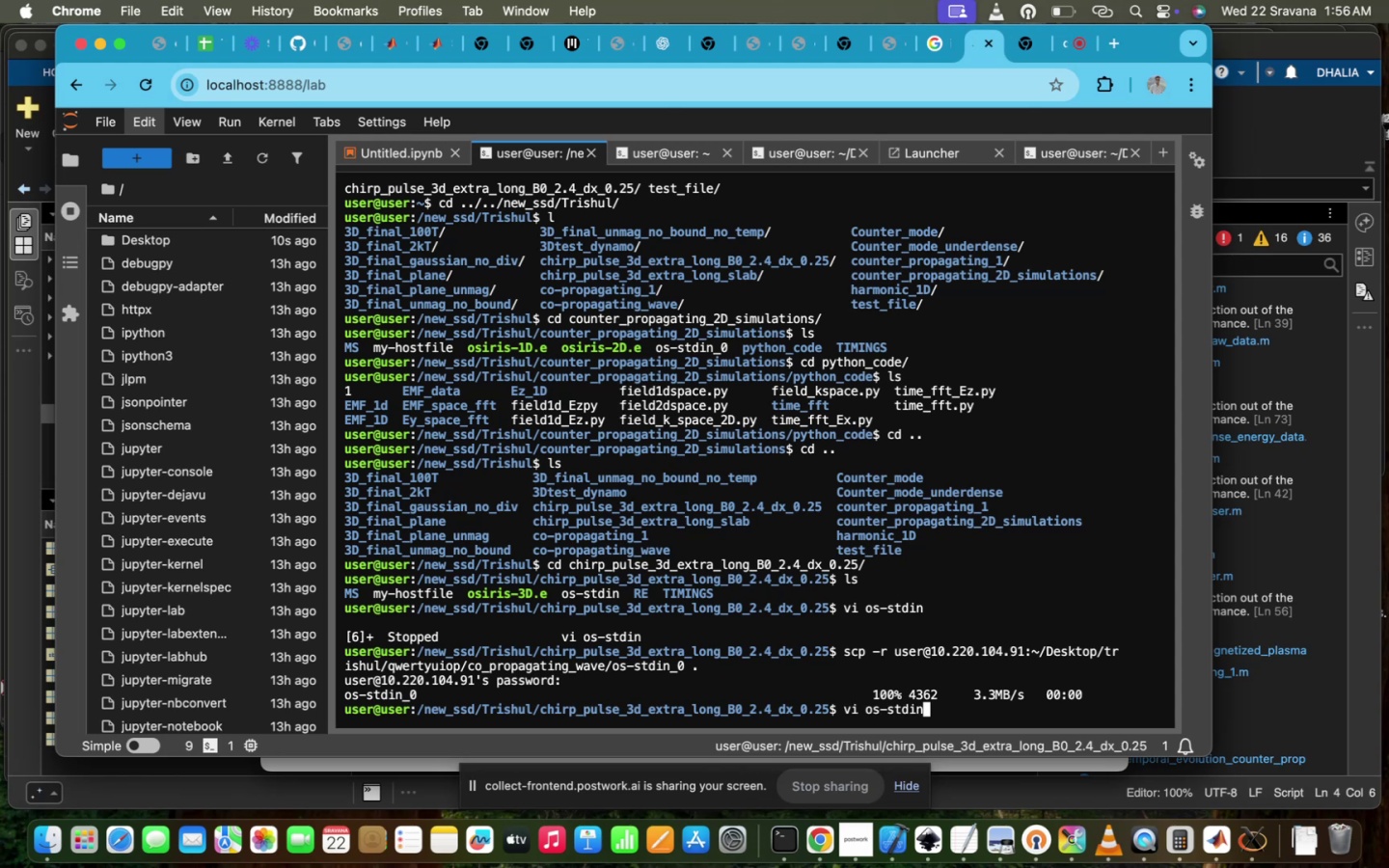 
hold_key(key=Enter, duration=0.46)
 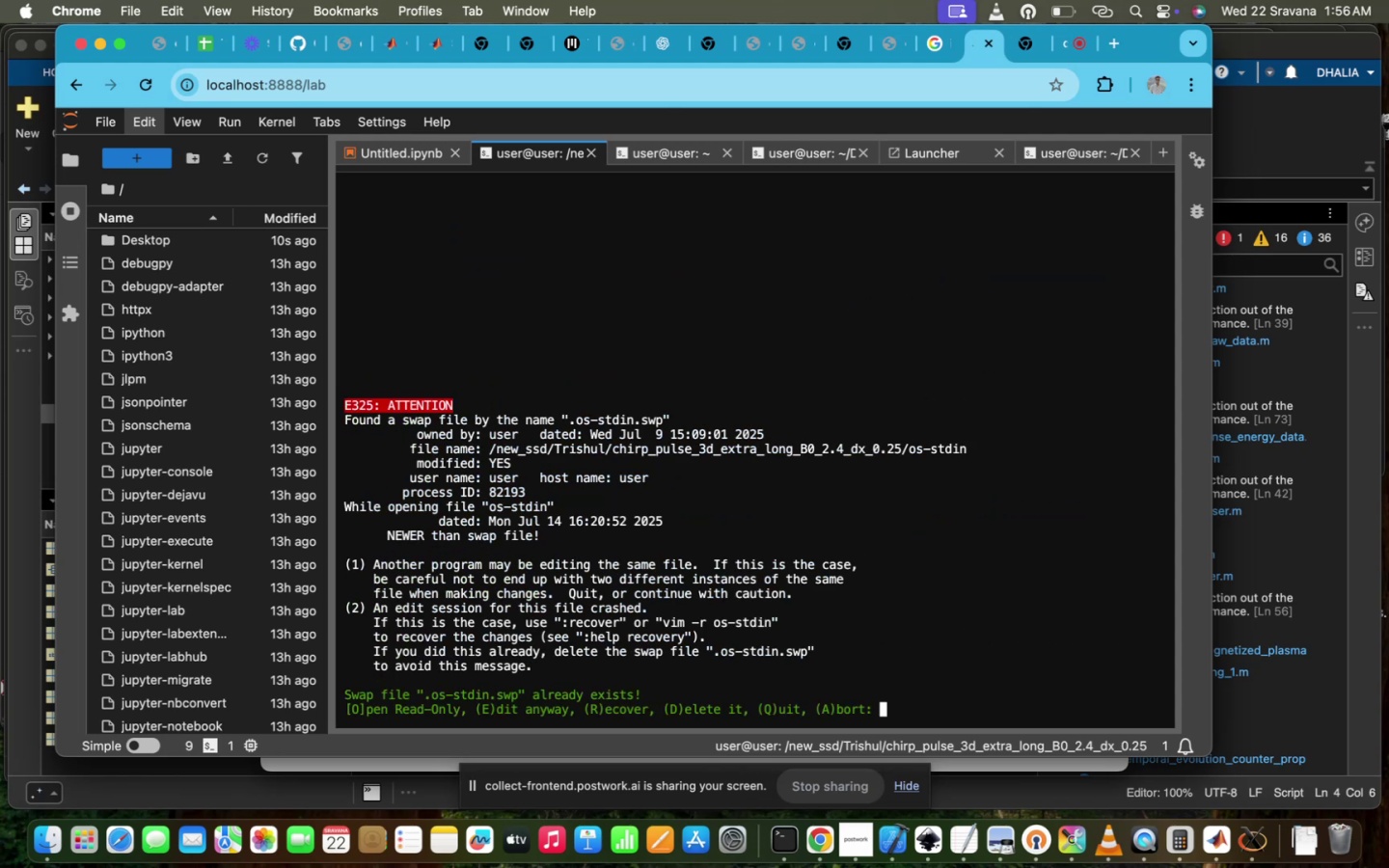 
key(Enter)
 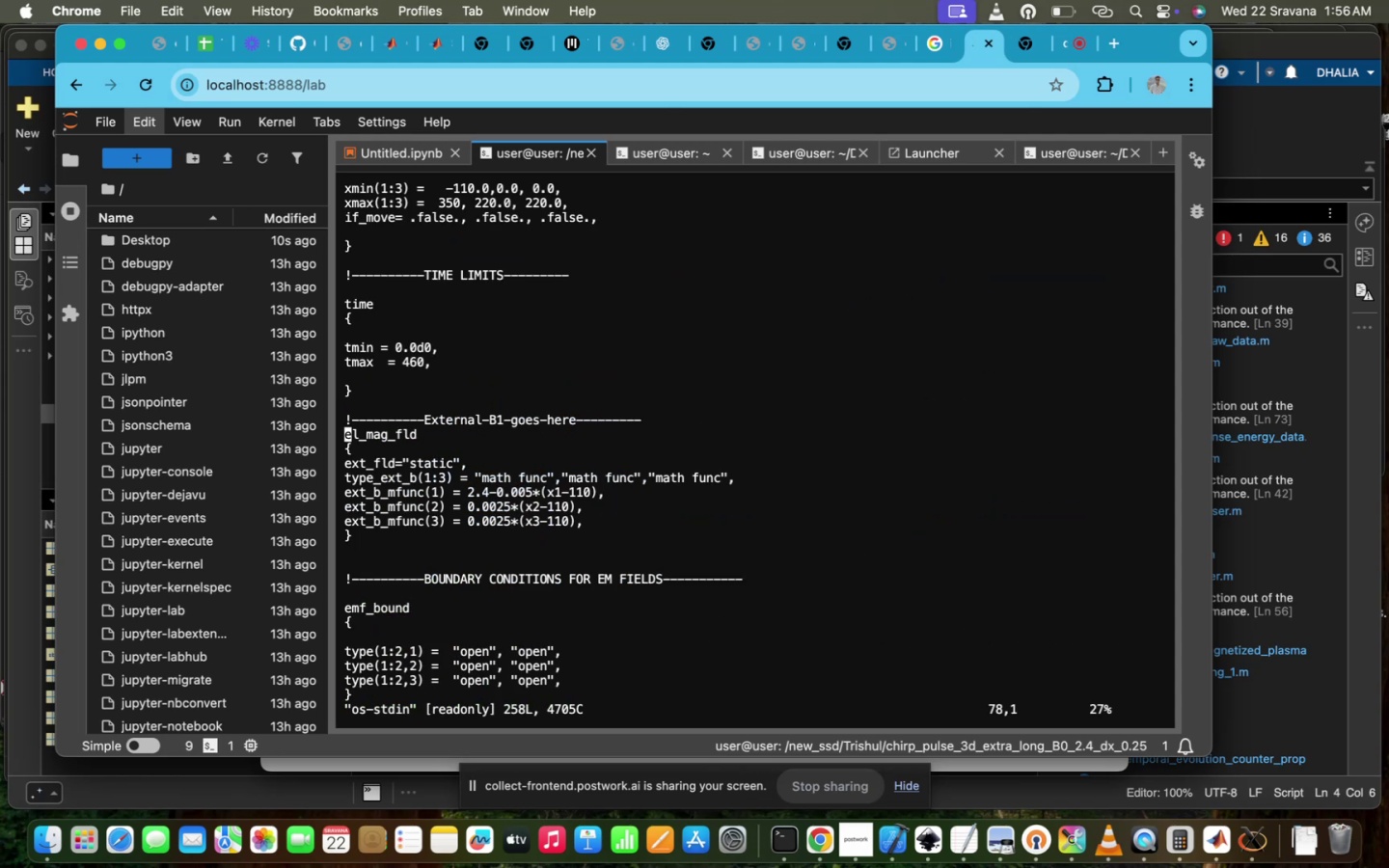 
key(Enter)
 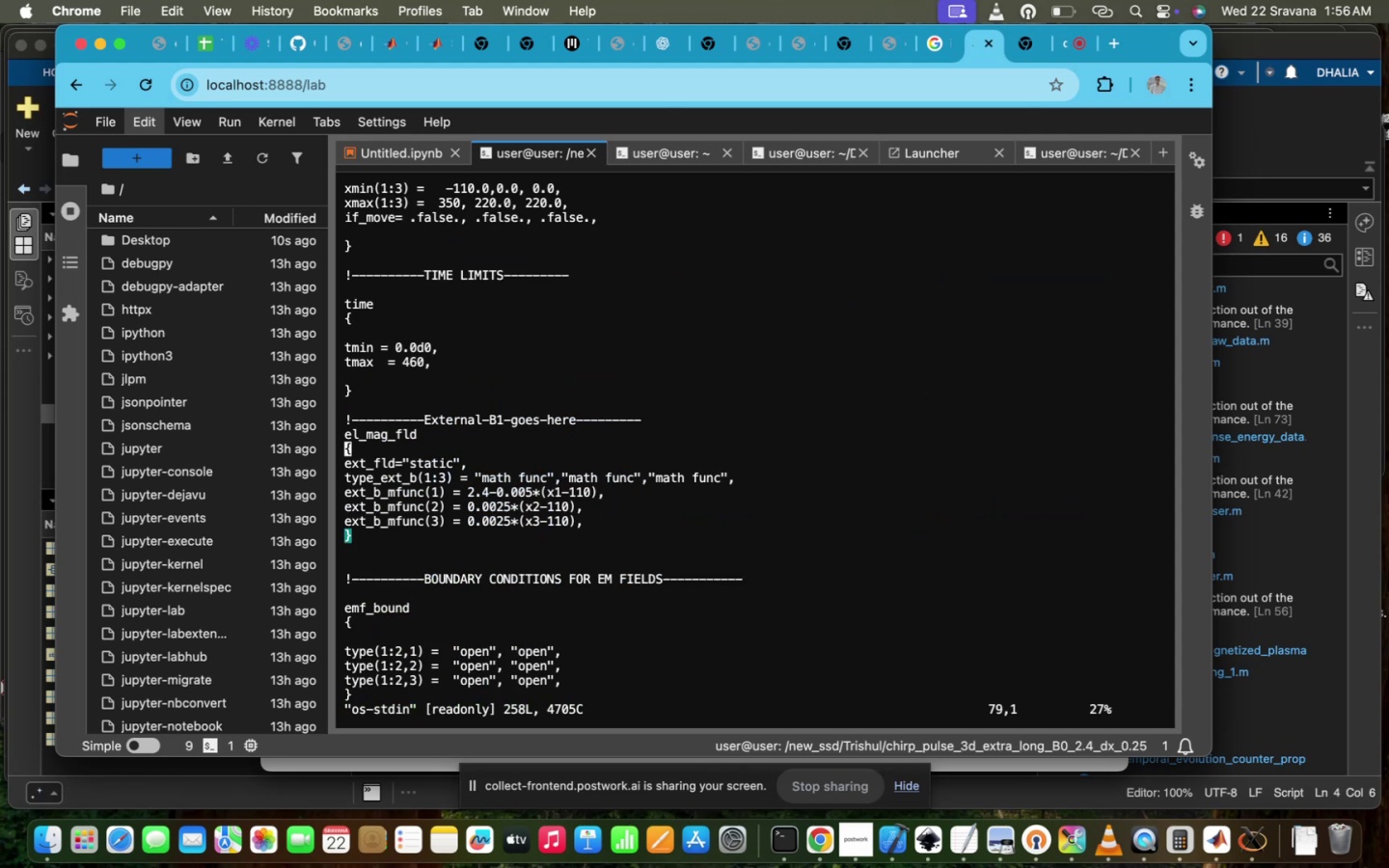 
key(Enter)
 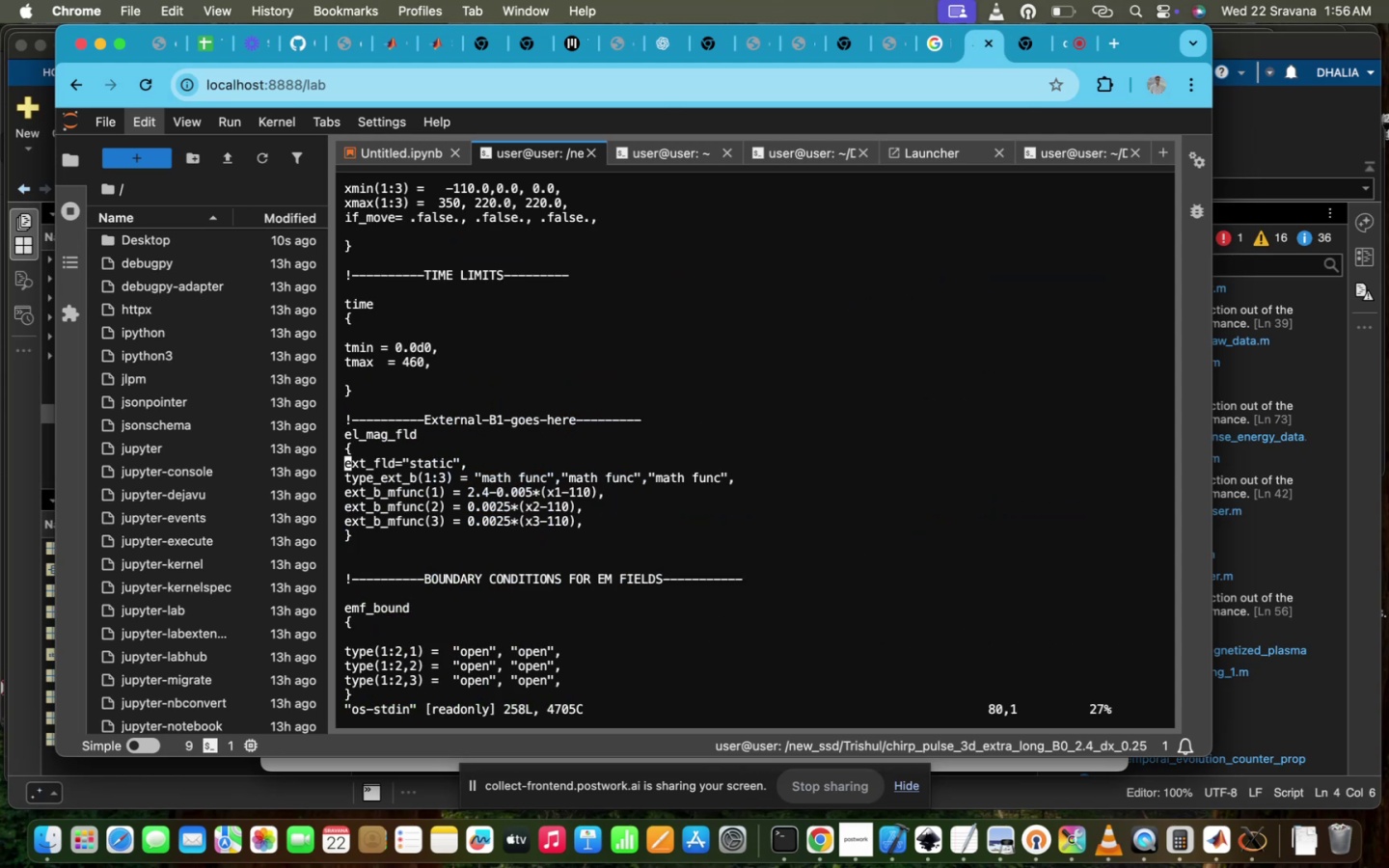 
key(Control+ControlLeft)
 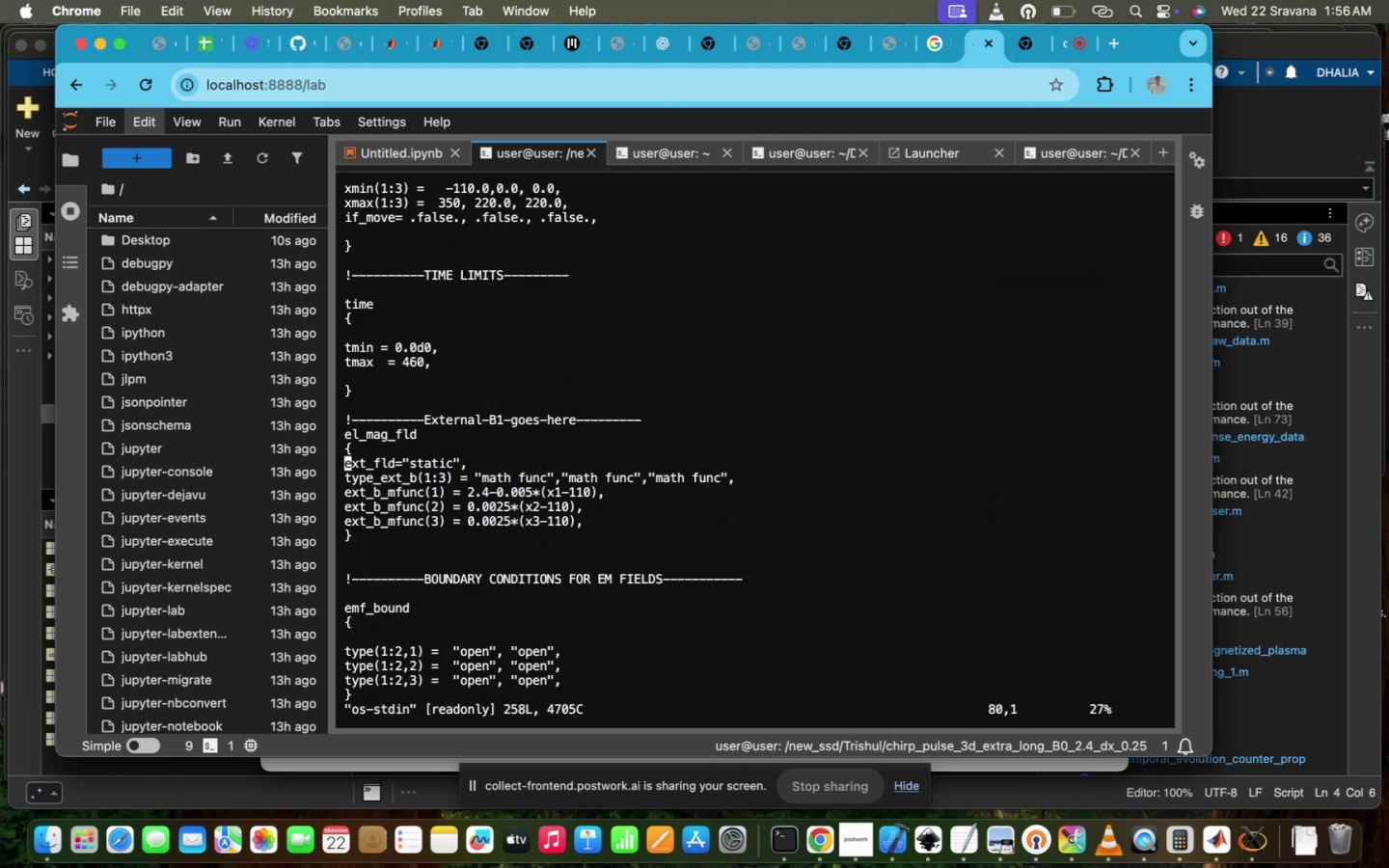 